 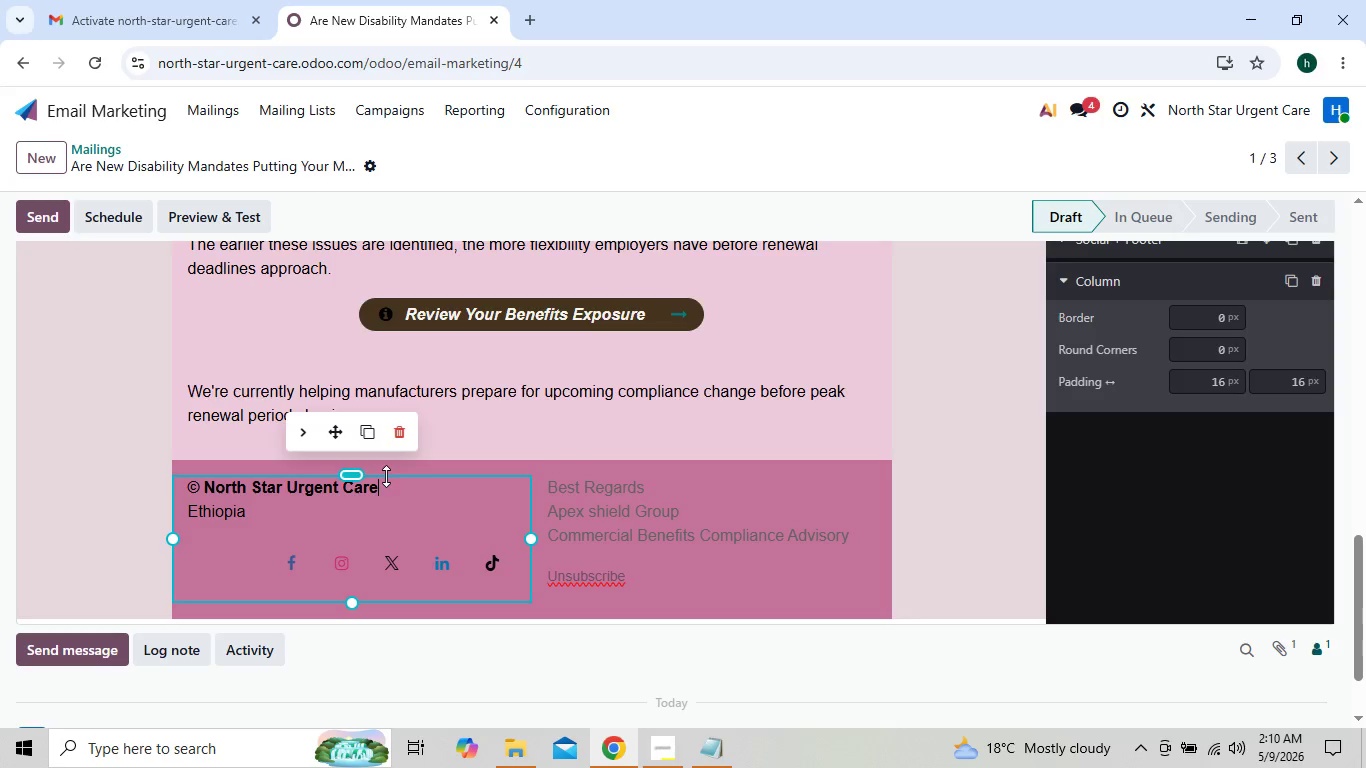 
key(Backspace)
 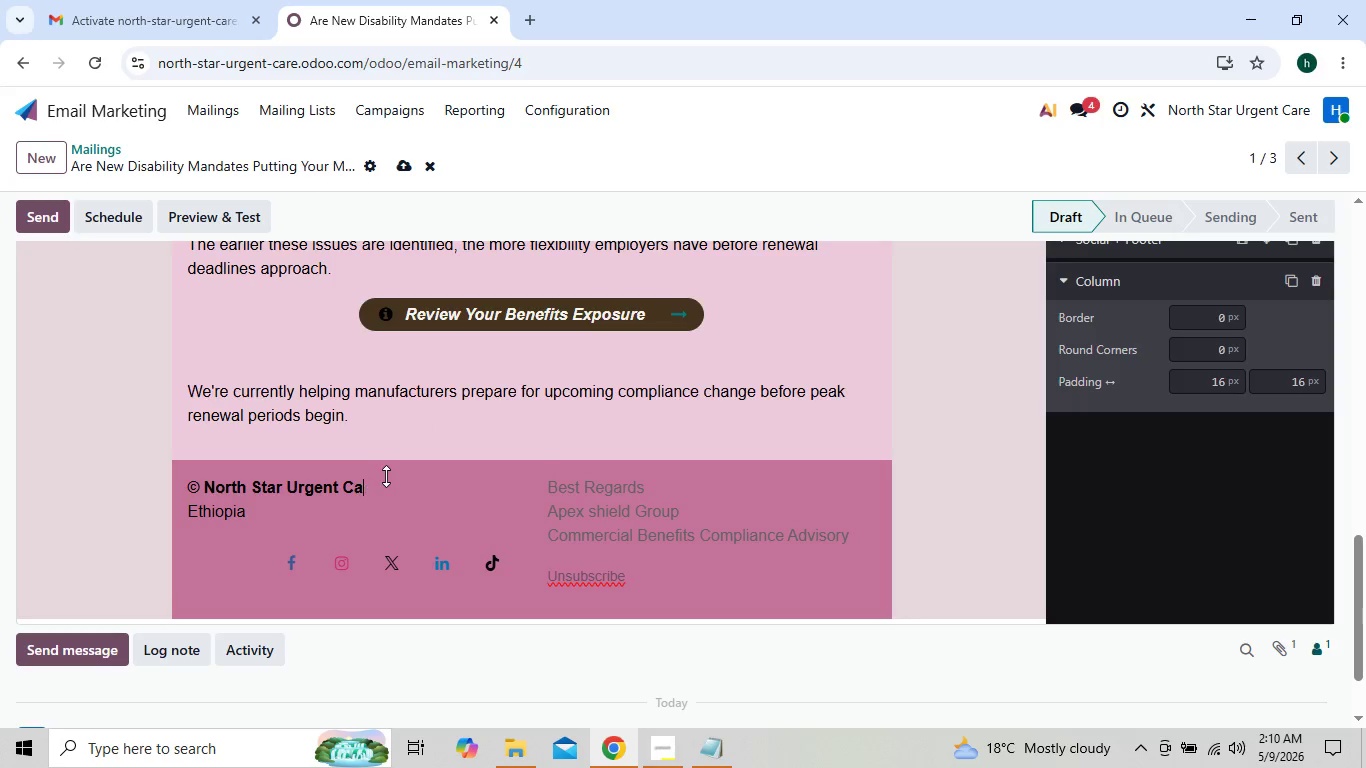 
key(Backspace)
 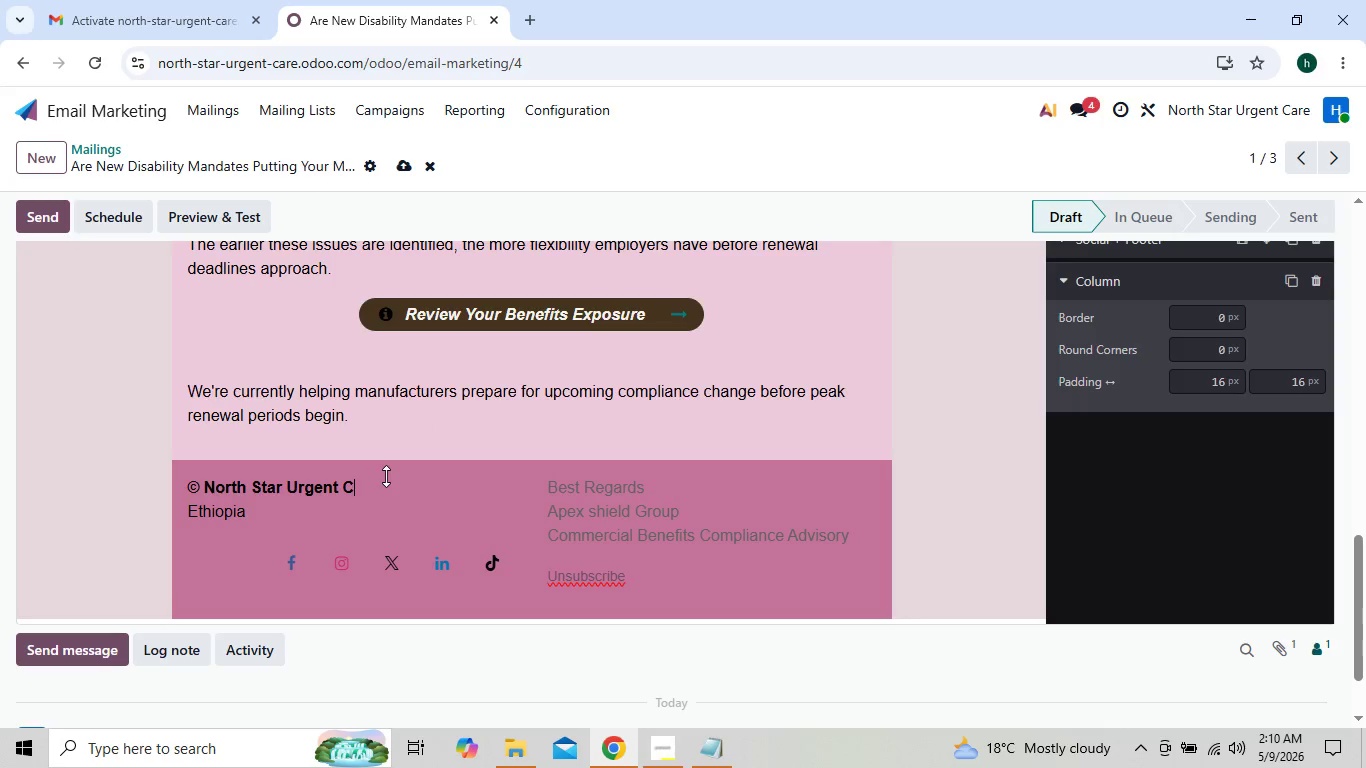 
key(Backspace)
 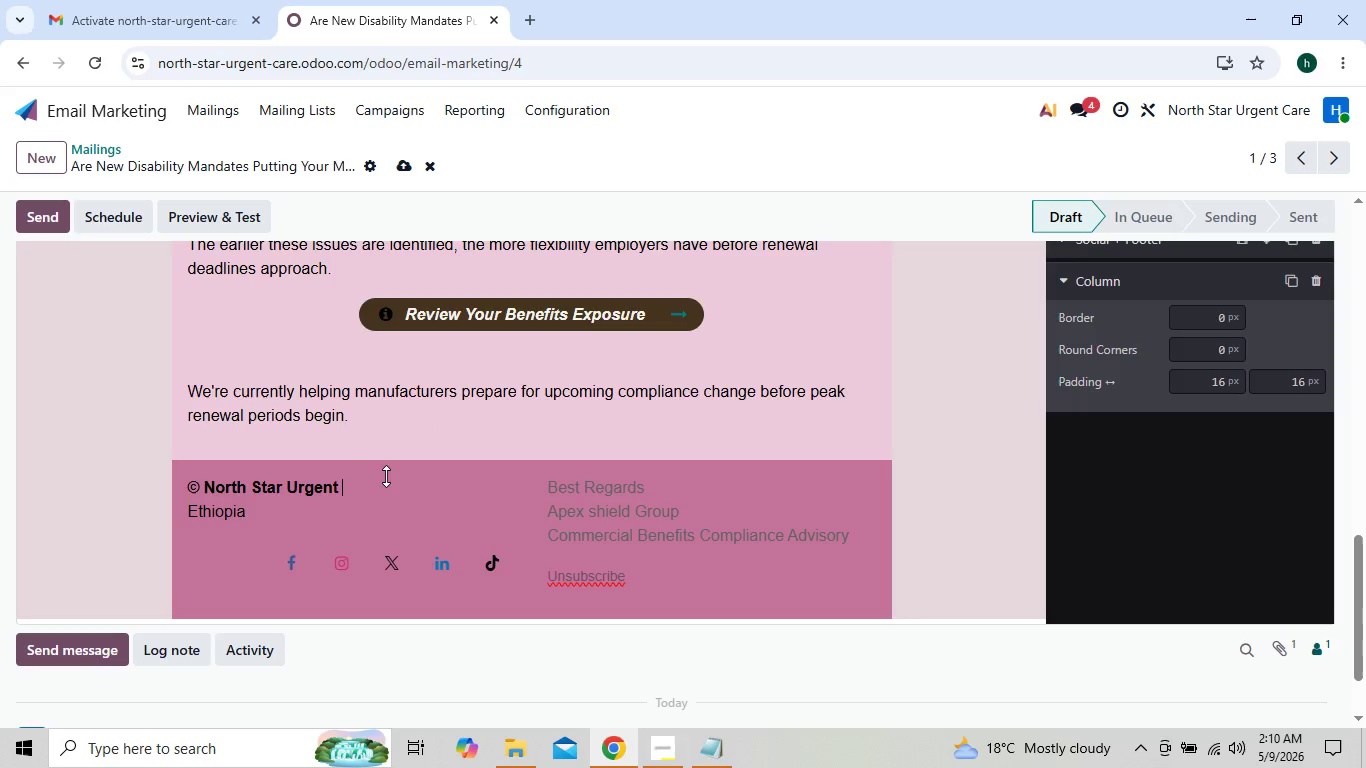 
key(Backspace)
 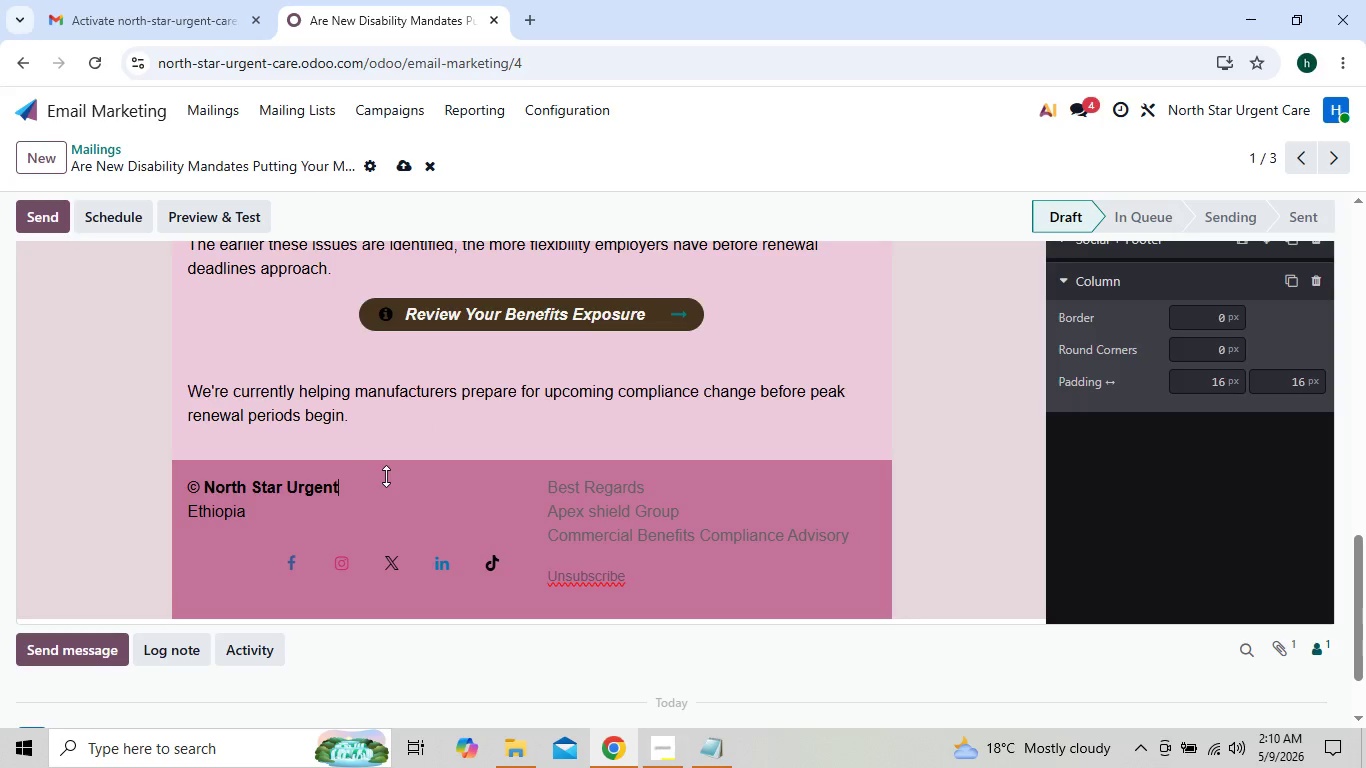 
key(Backspace)
 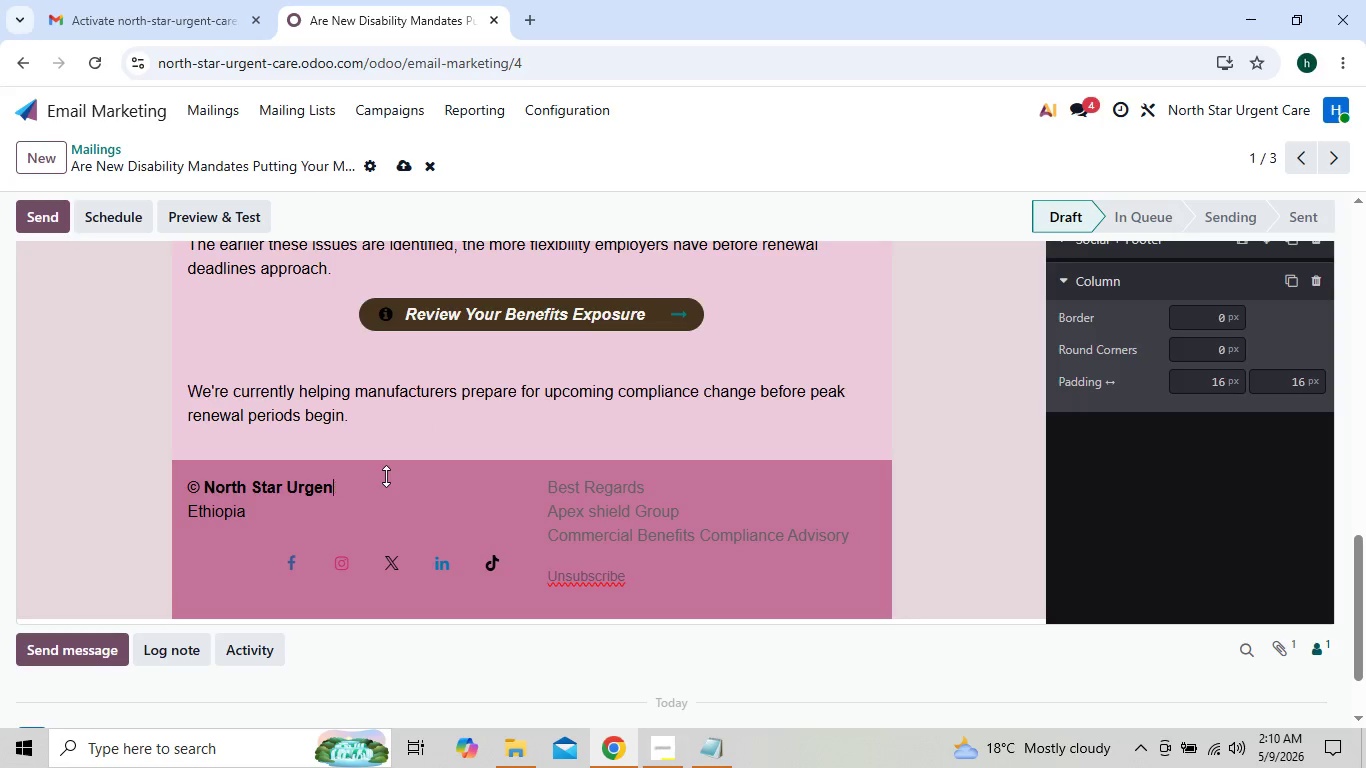 
key(Backspace)
 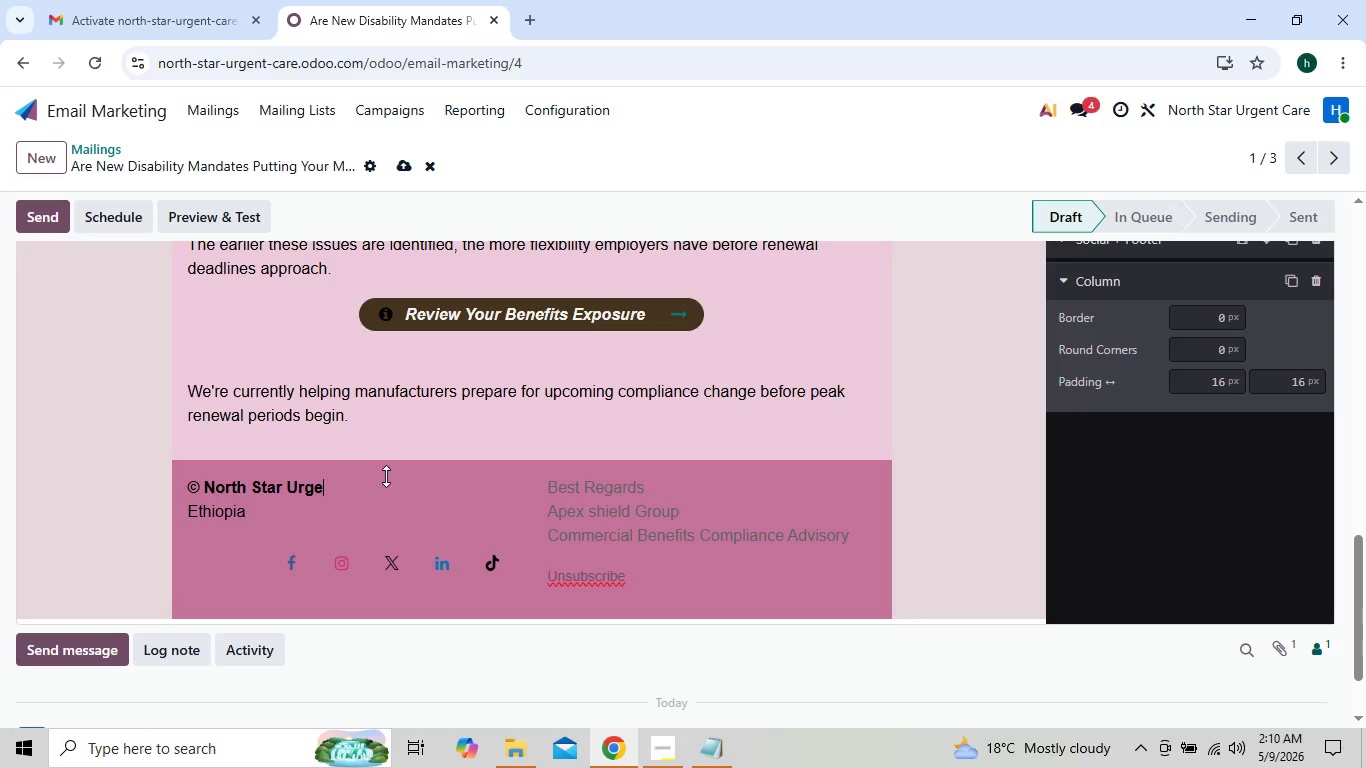 
key(Backspace)
 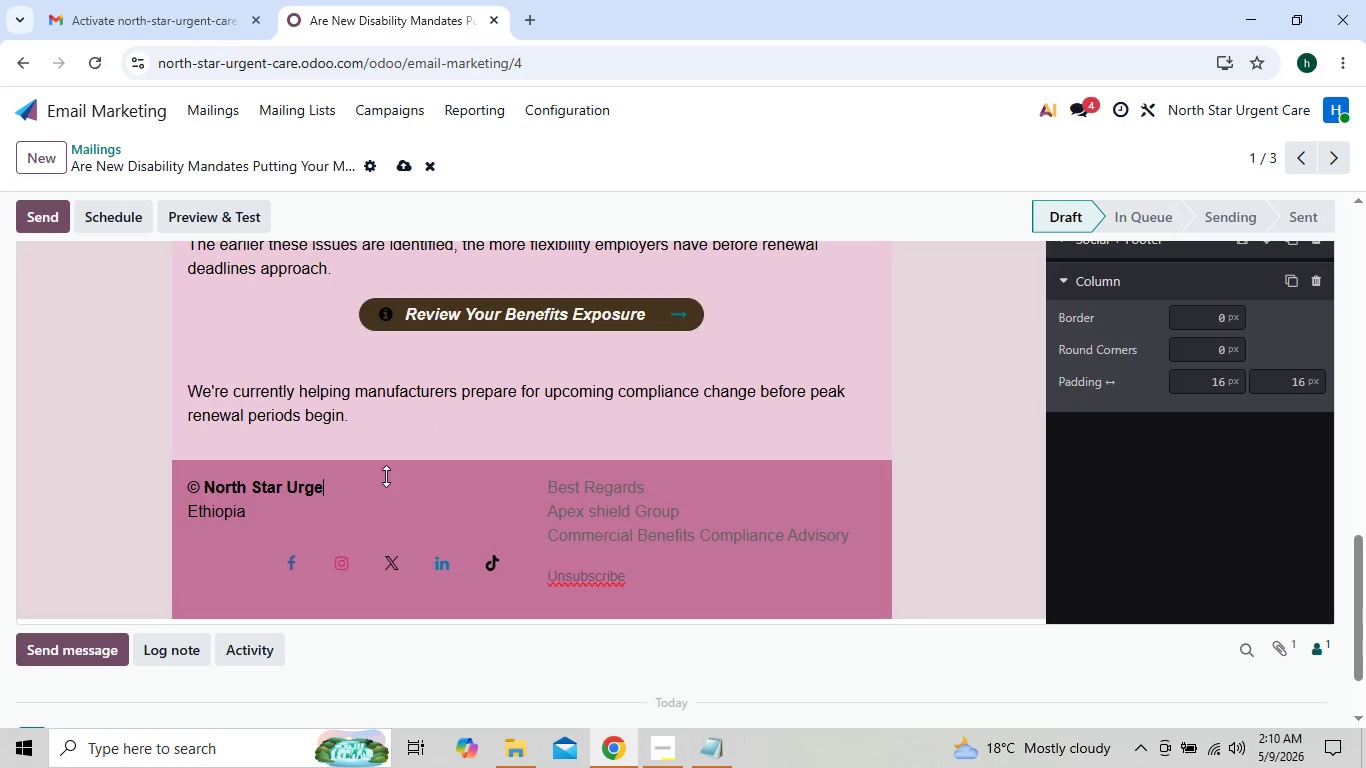 
key(Backspace)
 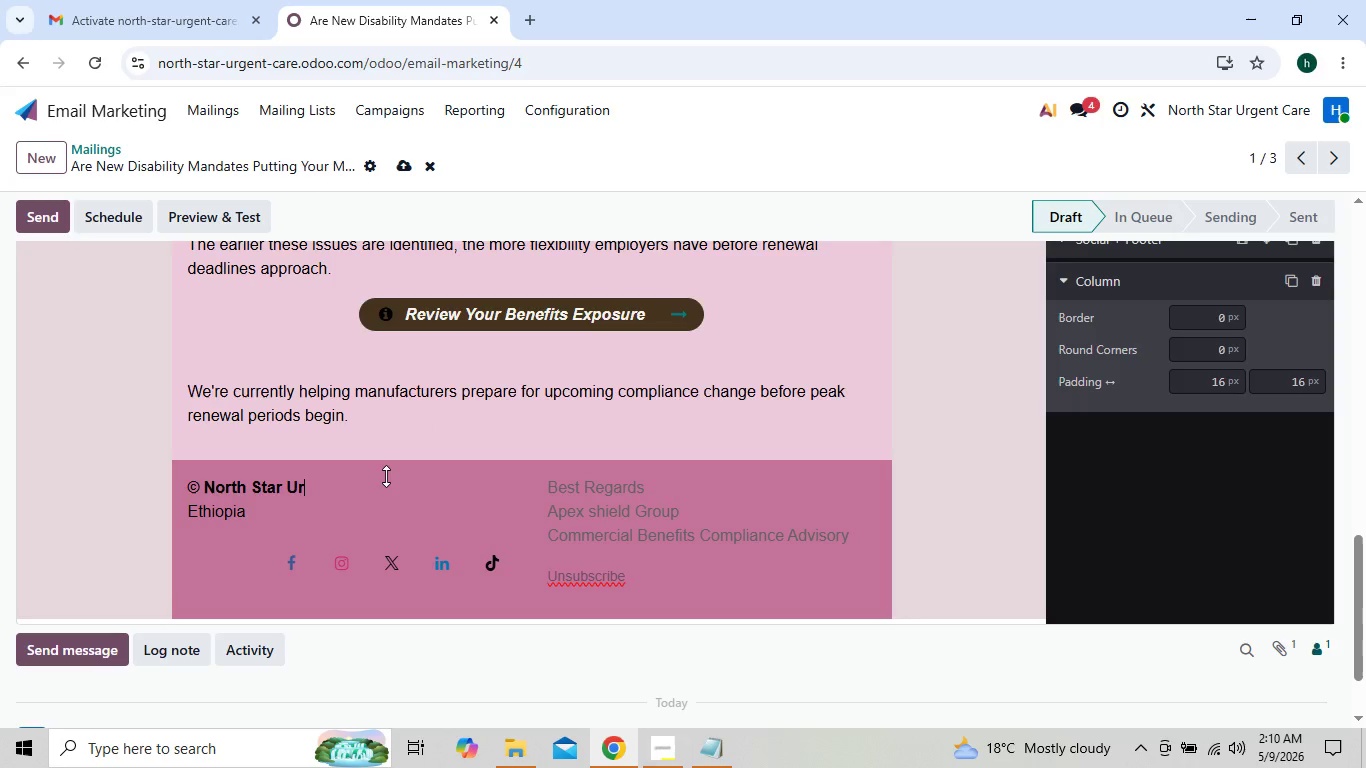 
key(Backspace)
 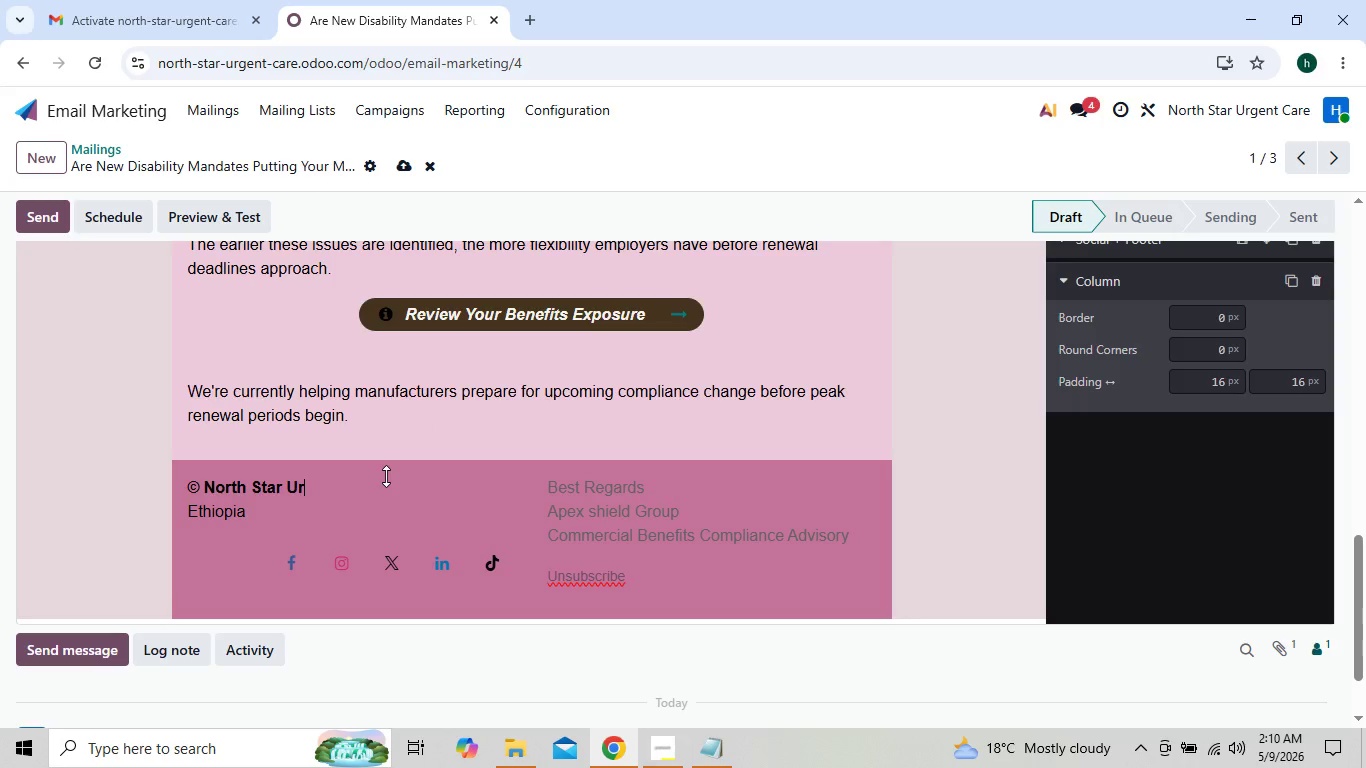 
key(Backspace)
 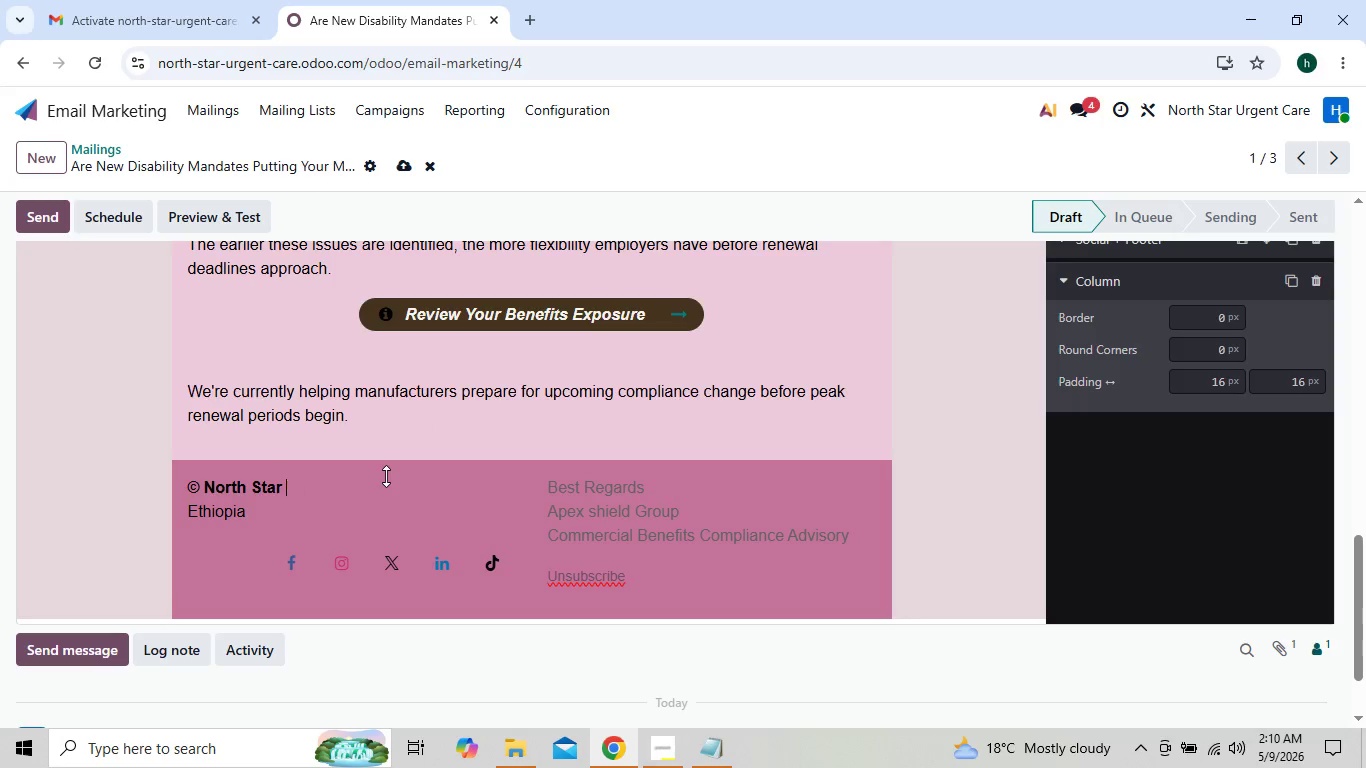 
key(Backspace)
 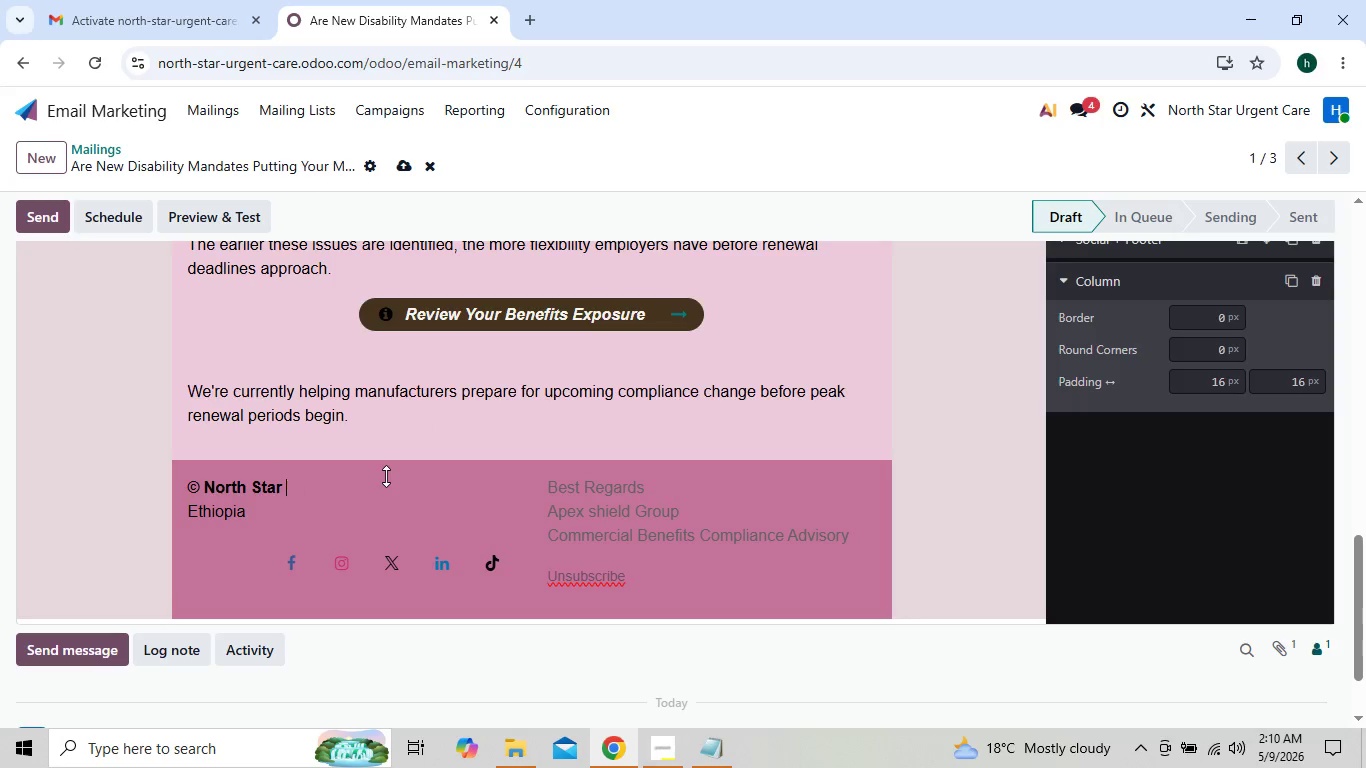 
key(Backspace)
 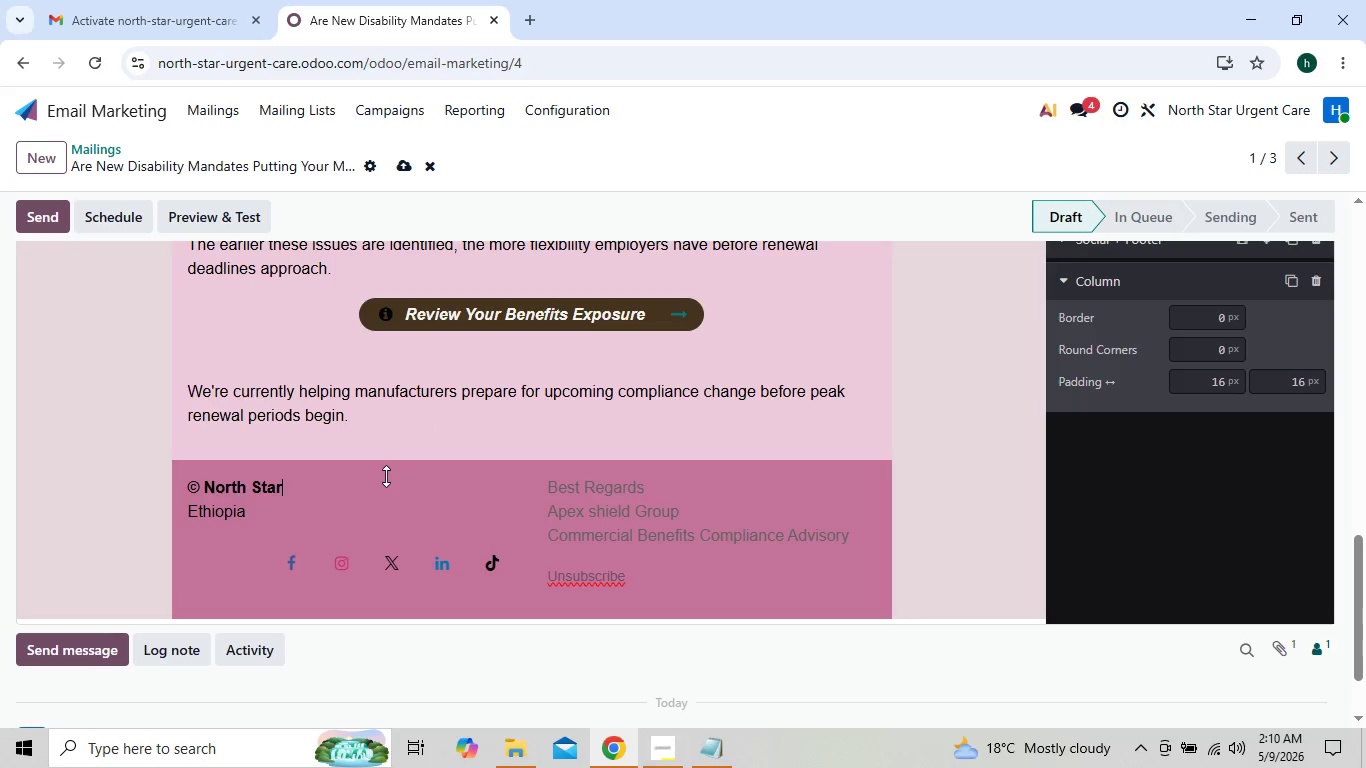 
key(Backspace)
 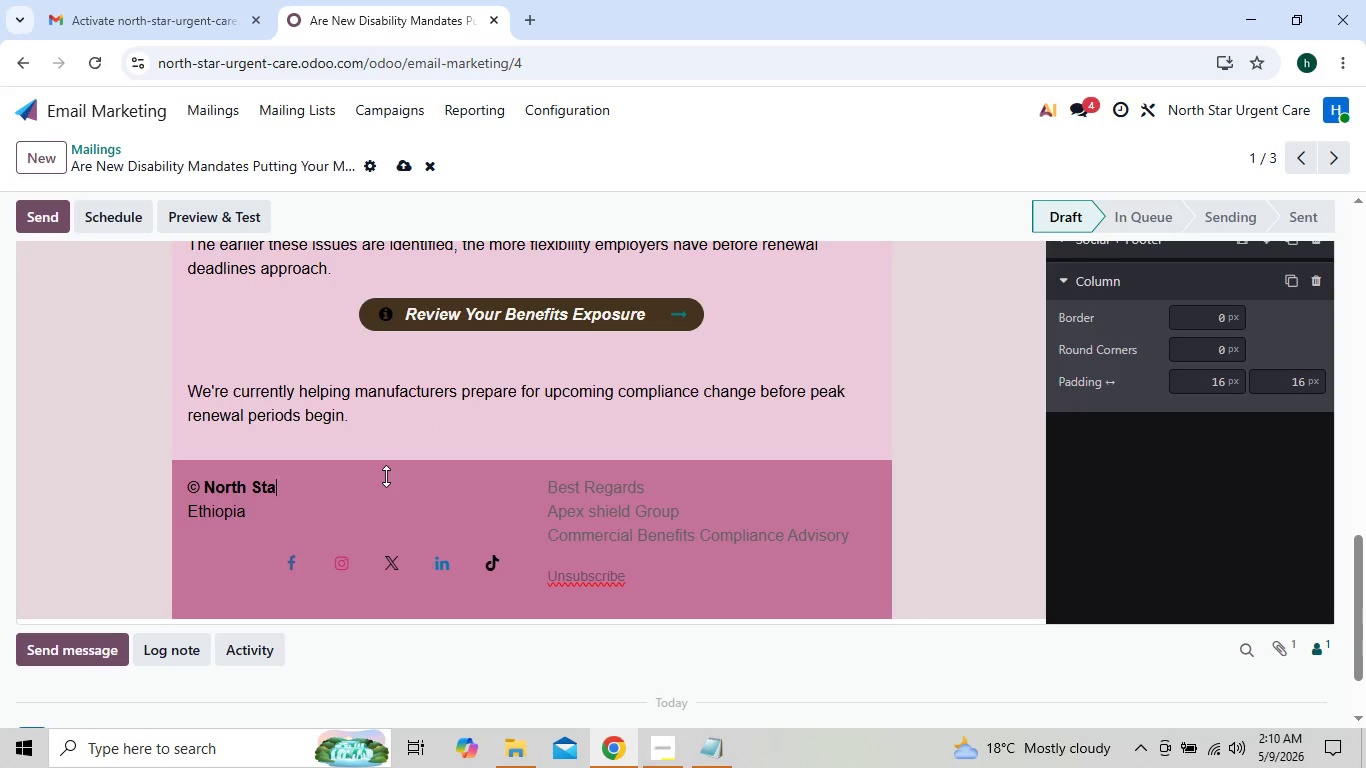 
key(Backspace)
 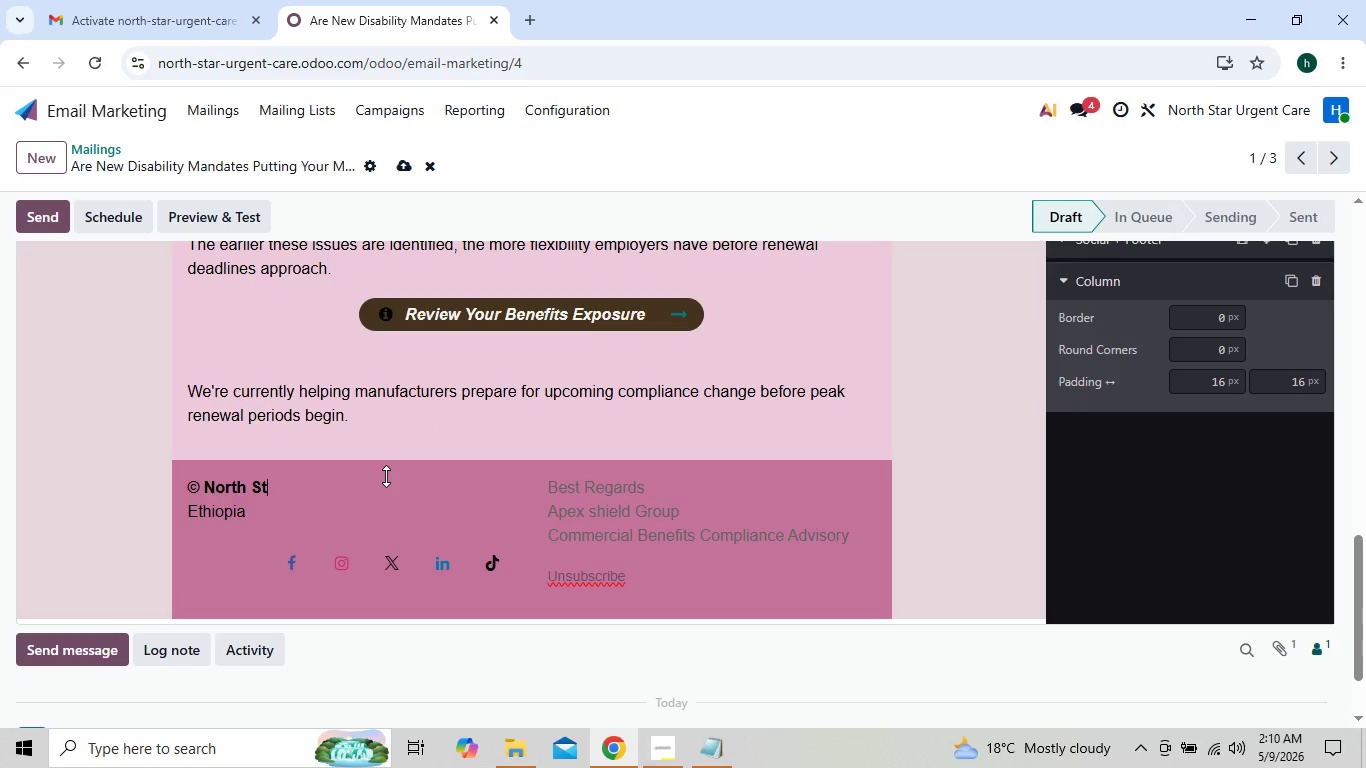 
key(Backspace)
 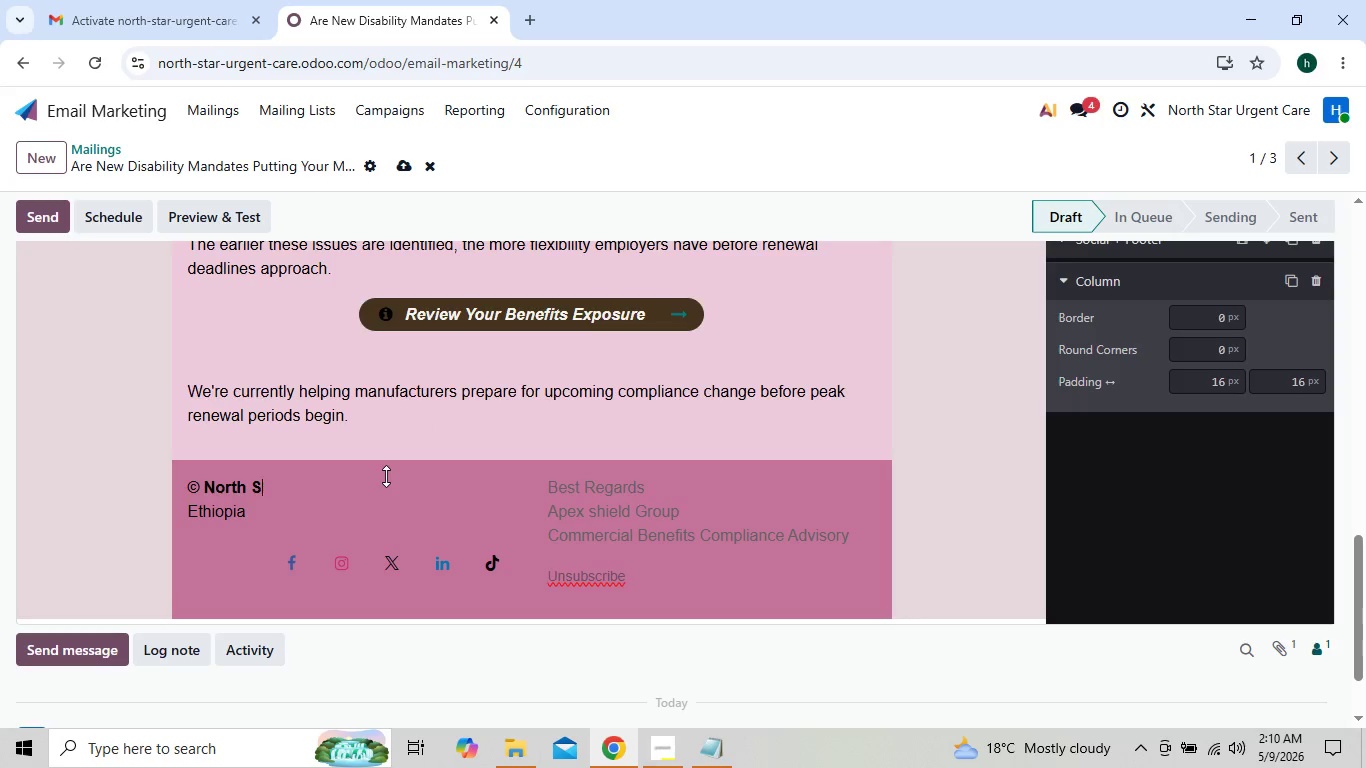 
key(Backspace)
 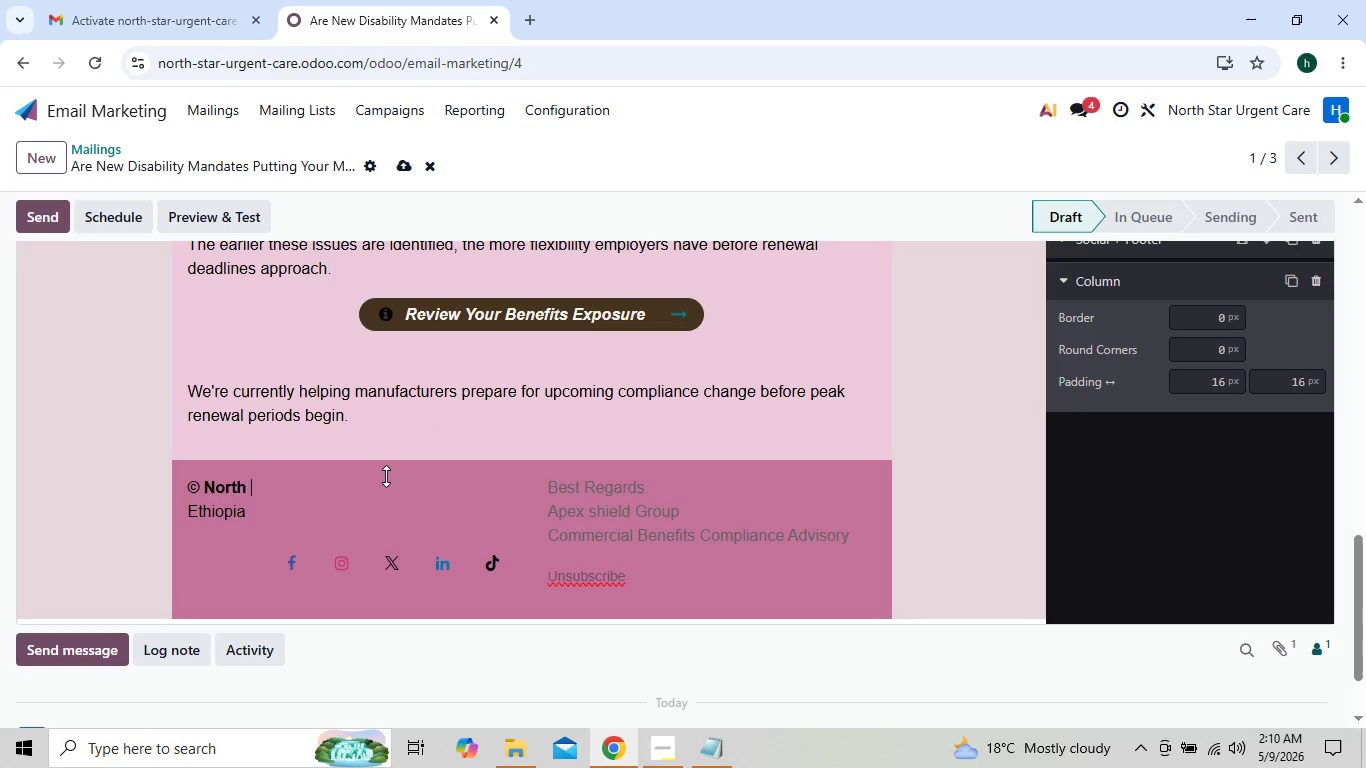 
key(Backspace)
 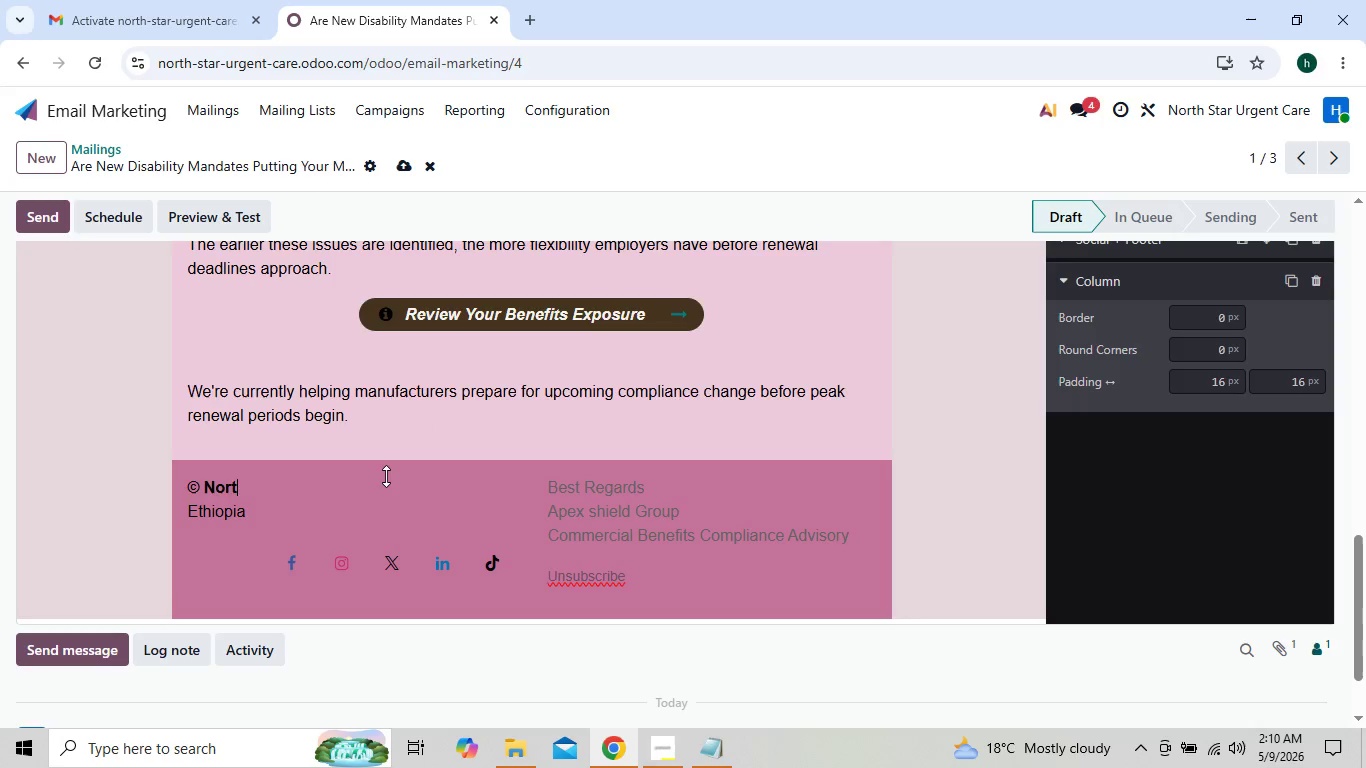 
key(Backspace)
 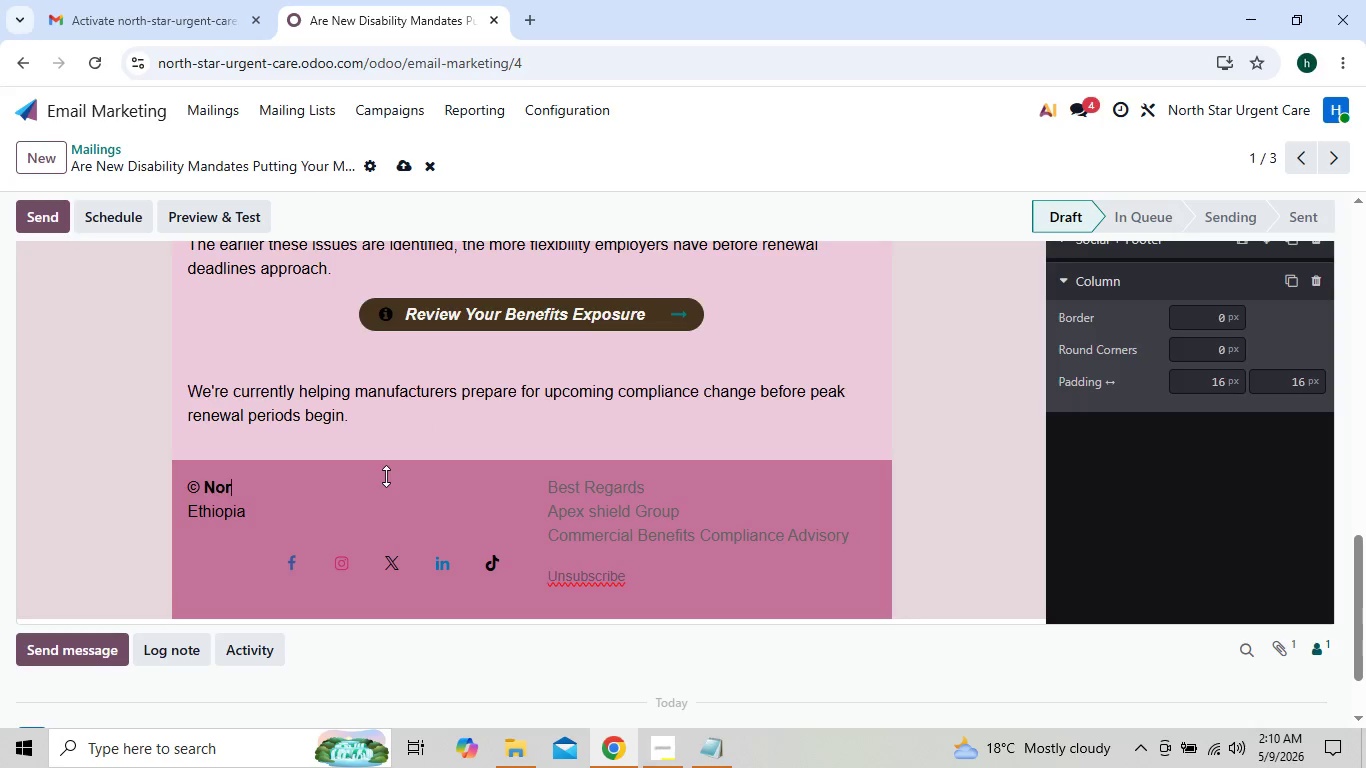 
key(Backspace)
 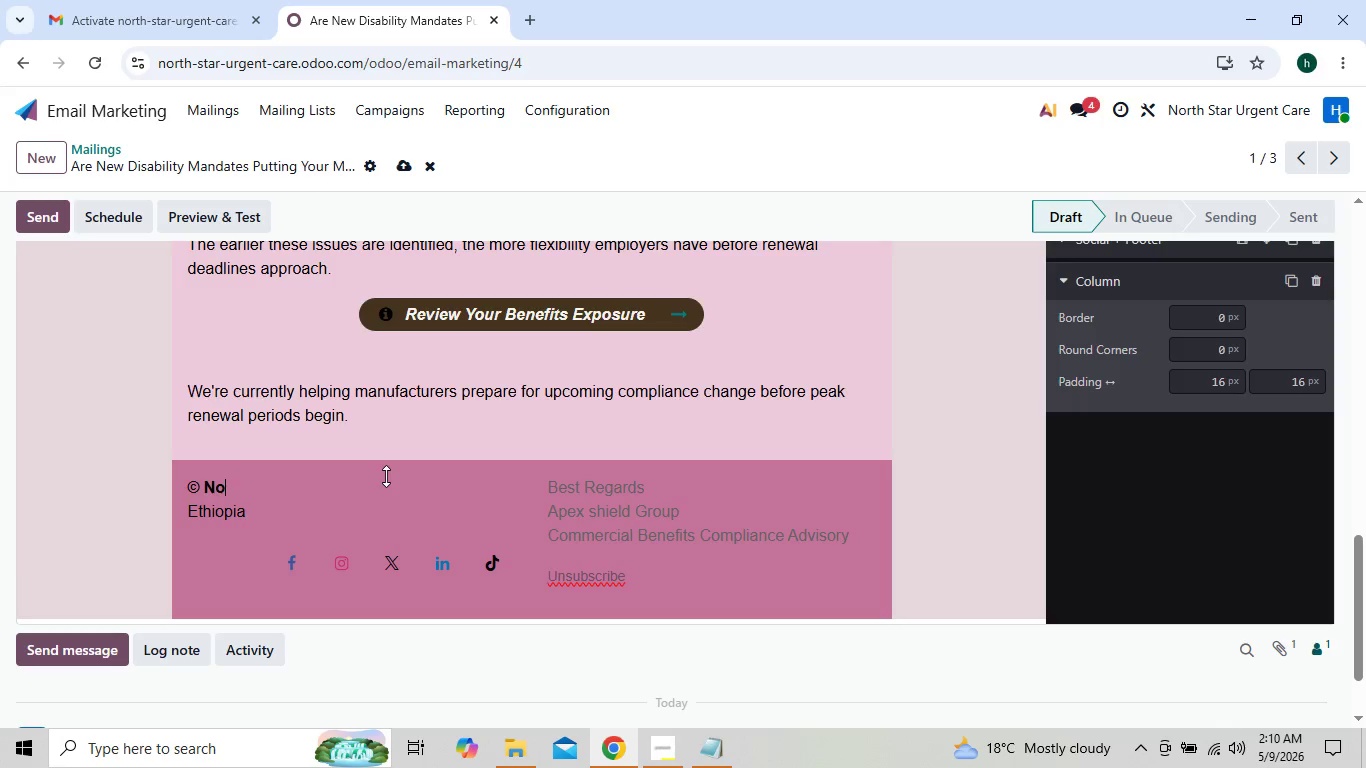 
key(Backspace)
 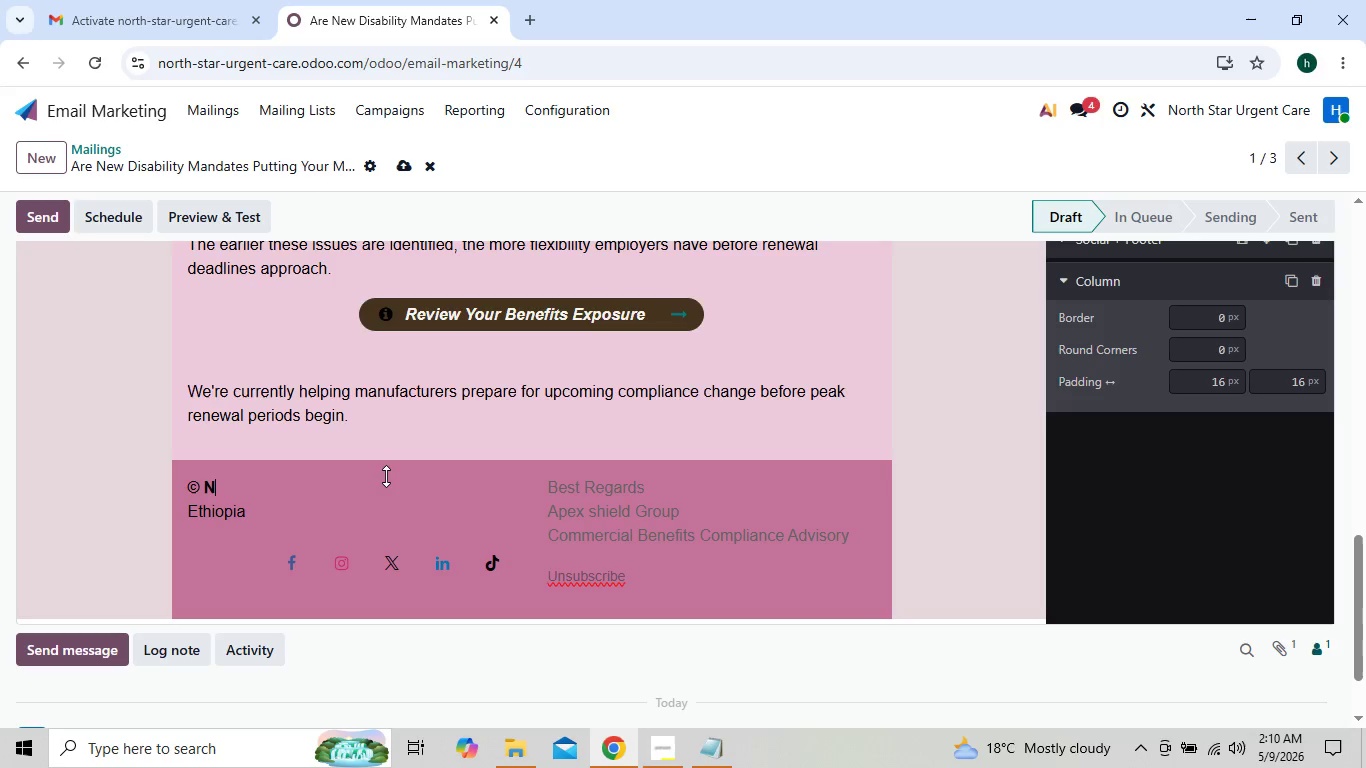 
key(Backspace)
 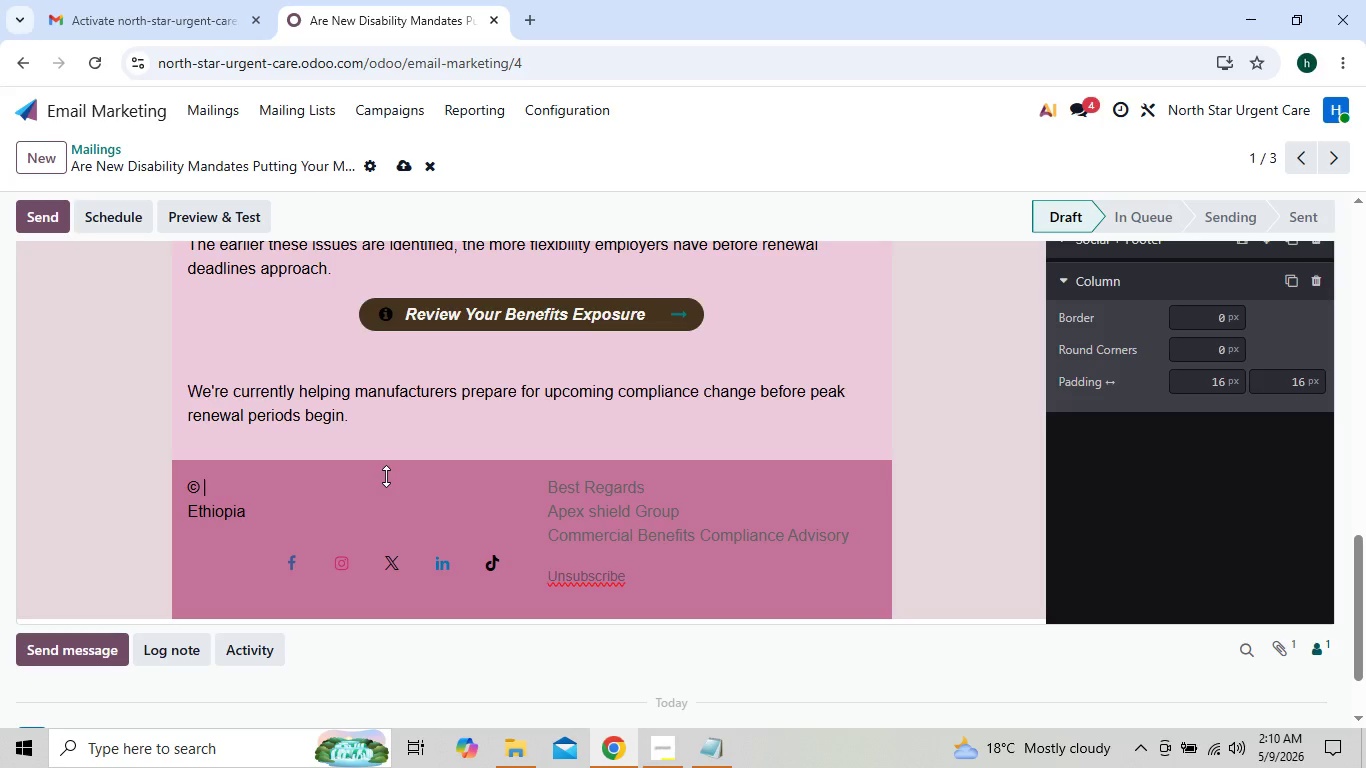 
key(Backspace)
 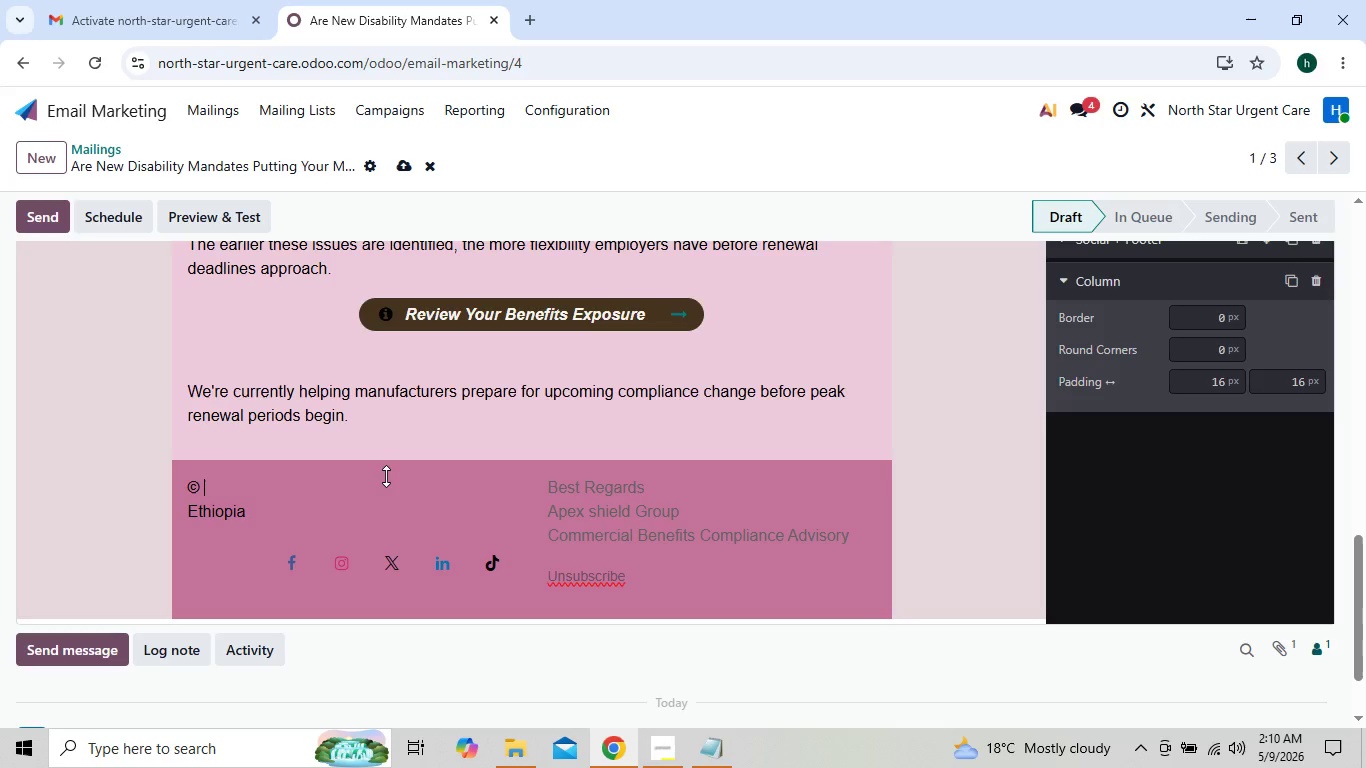 
key(Control+V)
 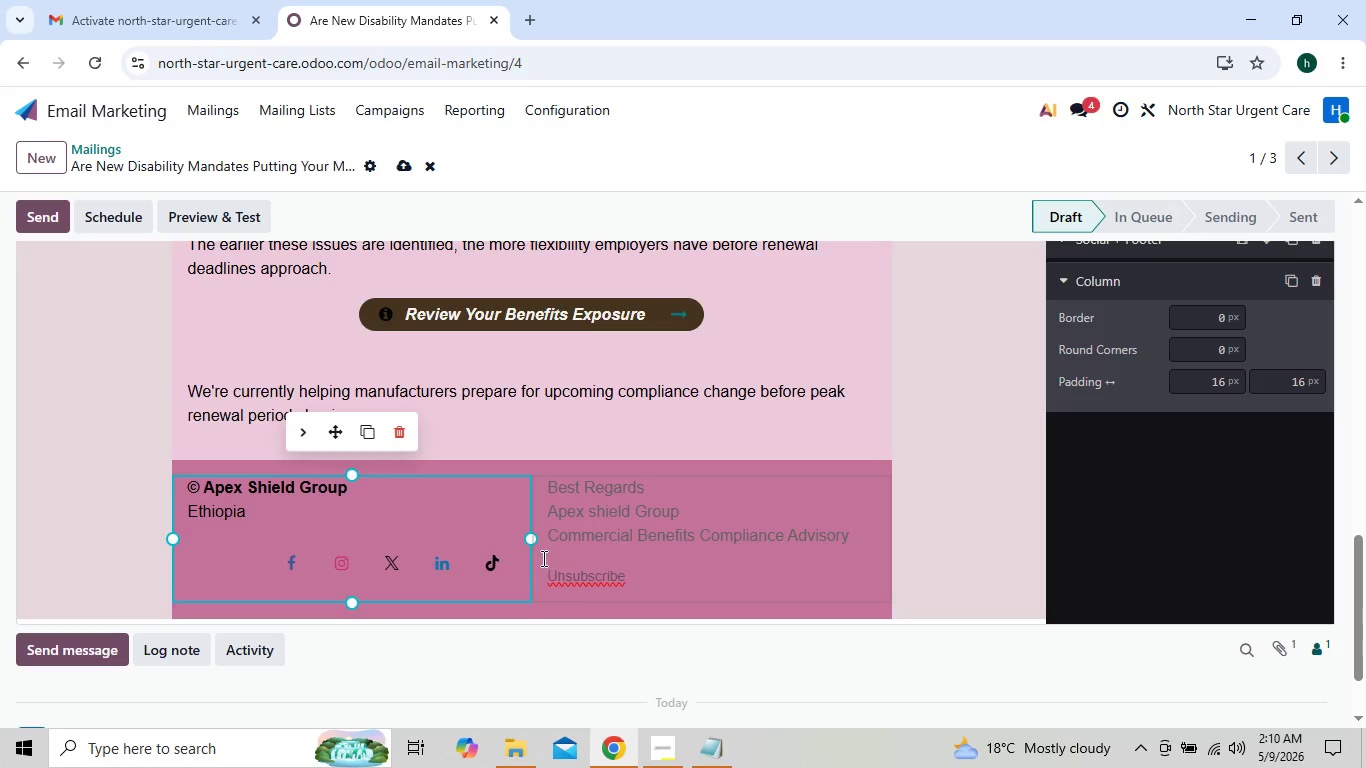 
left_click_drag(start_coordinate=[545, 575], to_coordinate=[638, 580])
 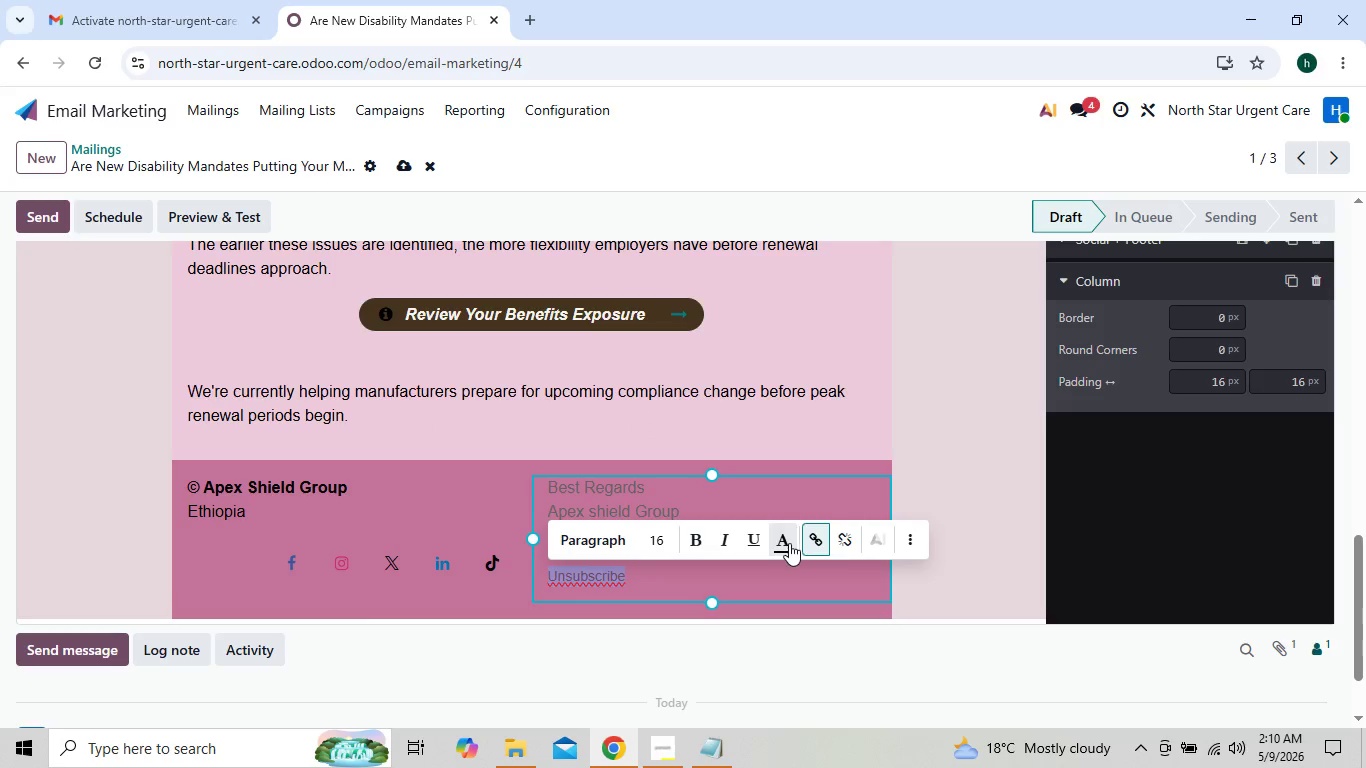 
left_click([789, 543])
 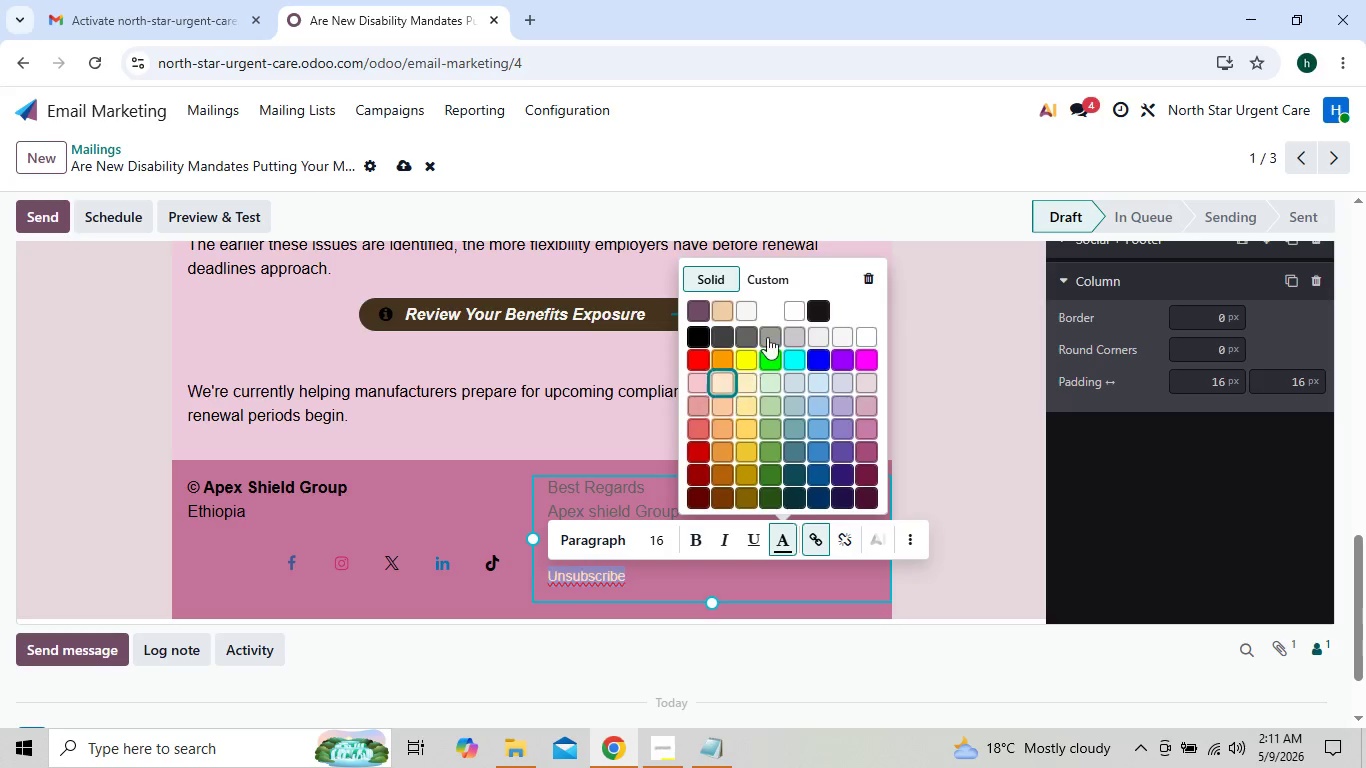 
wait(5.56)
 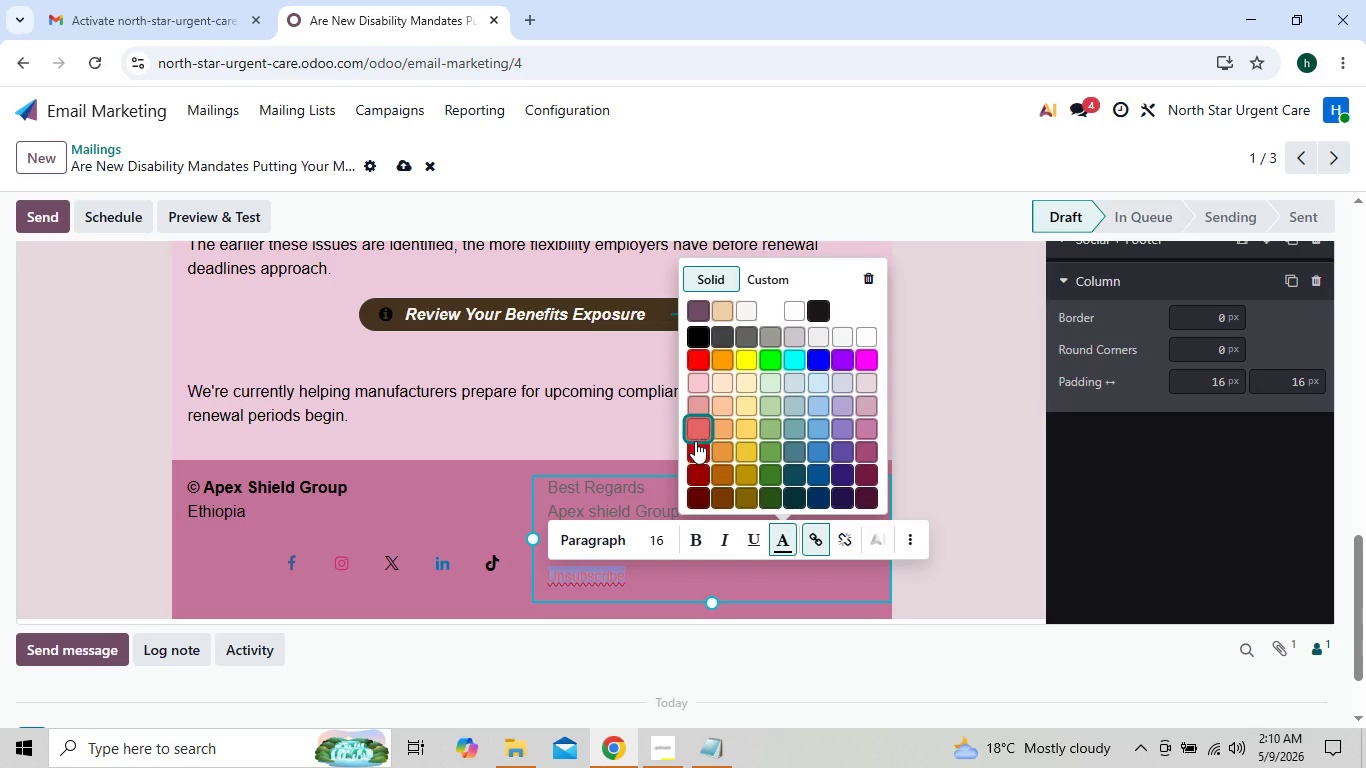 
left_click([812, 308])
 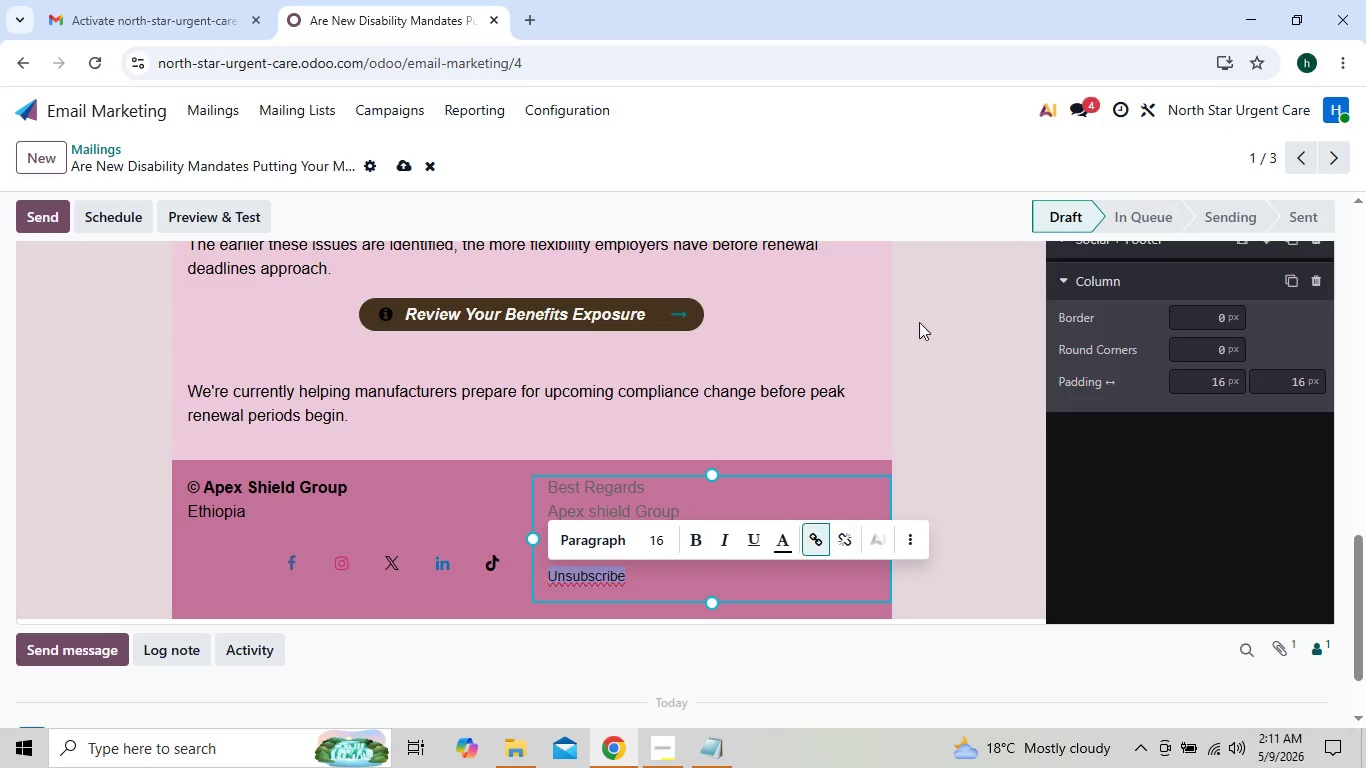 
left_click([919, 322])
 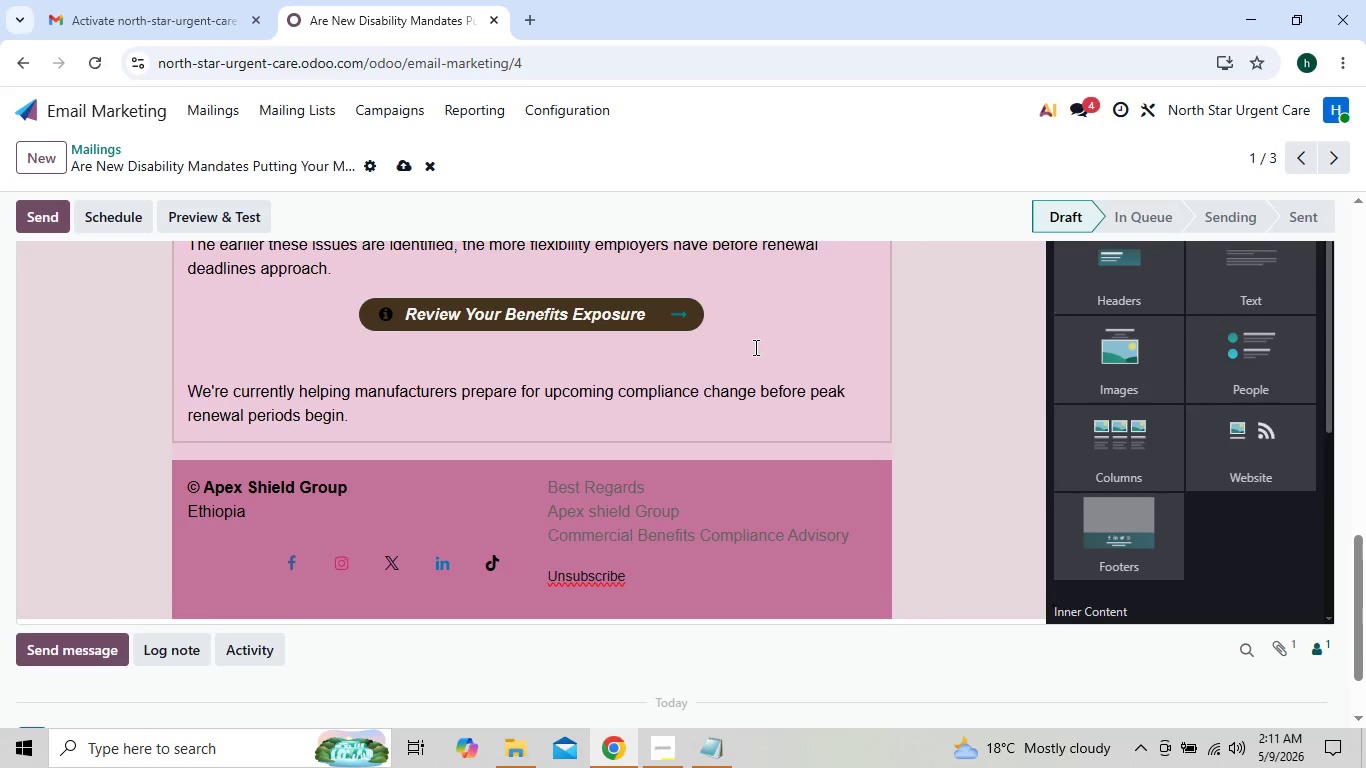 
wait(8.53)
 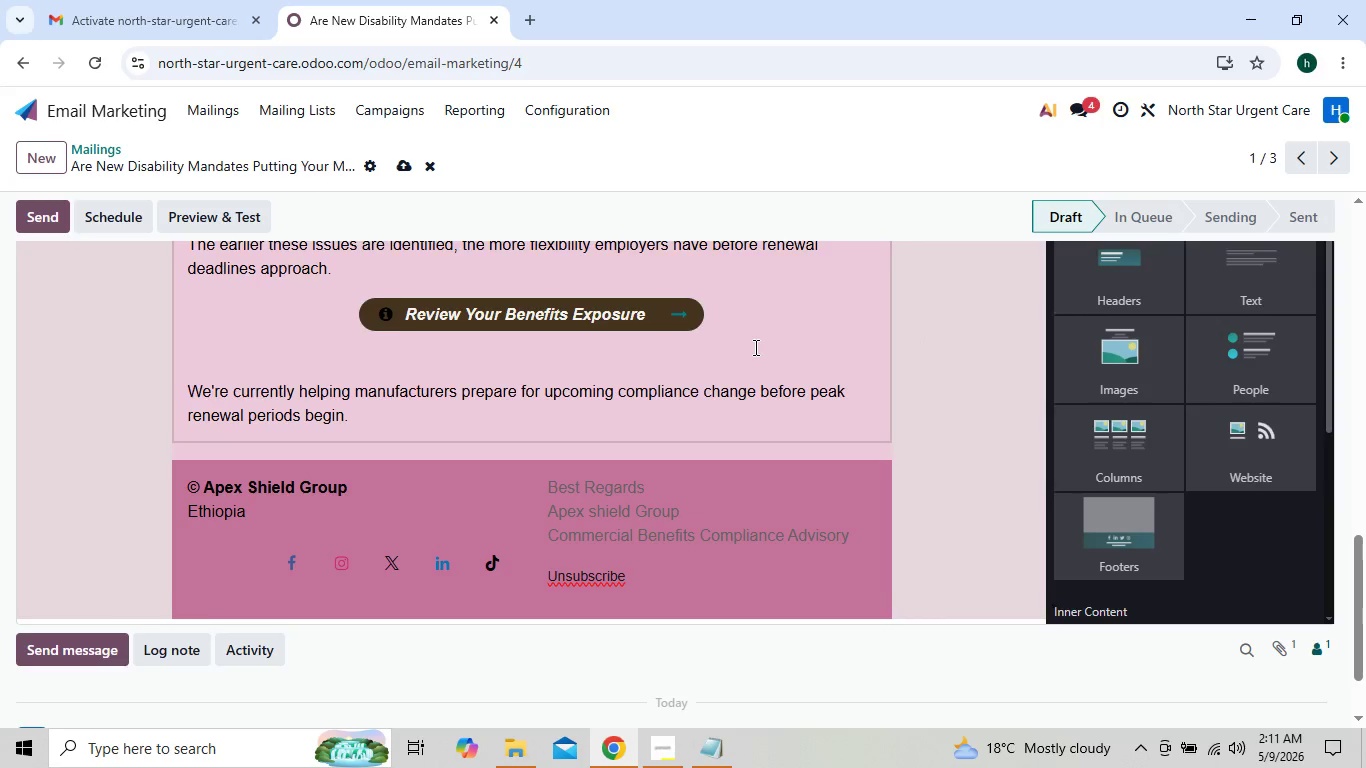 
left_click([404, 162])
 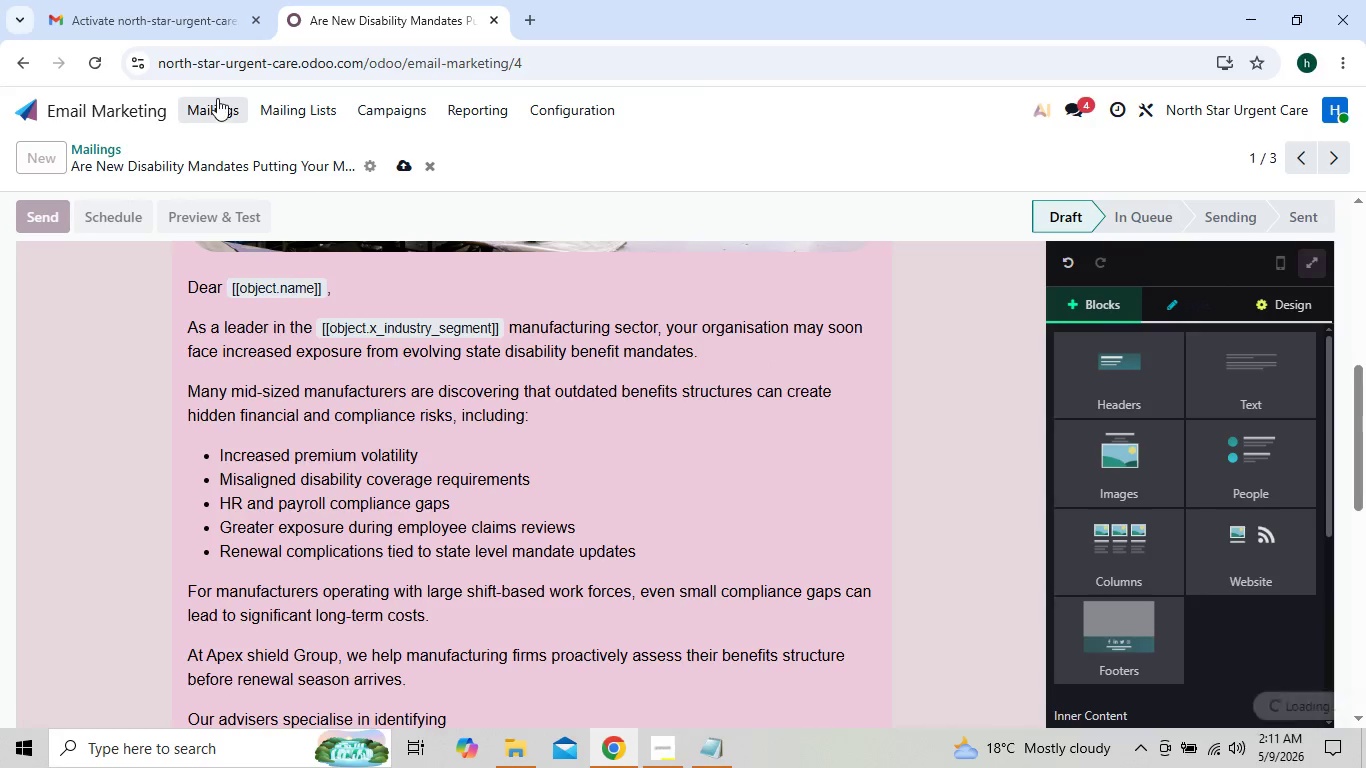 
left_click([217, 98])
 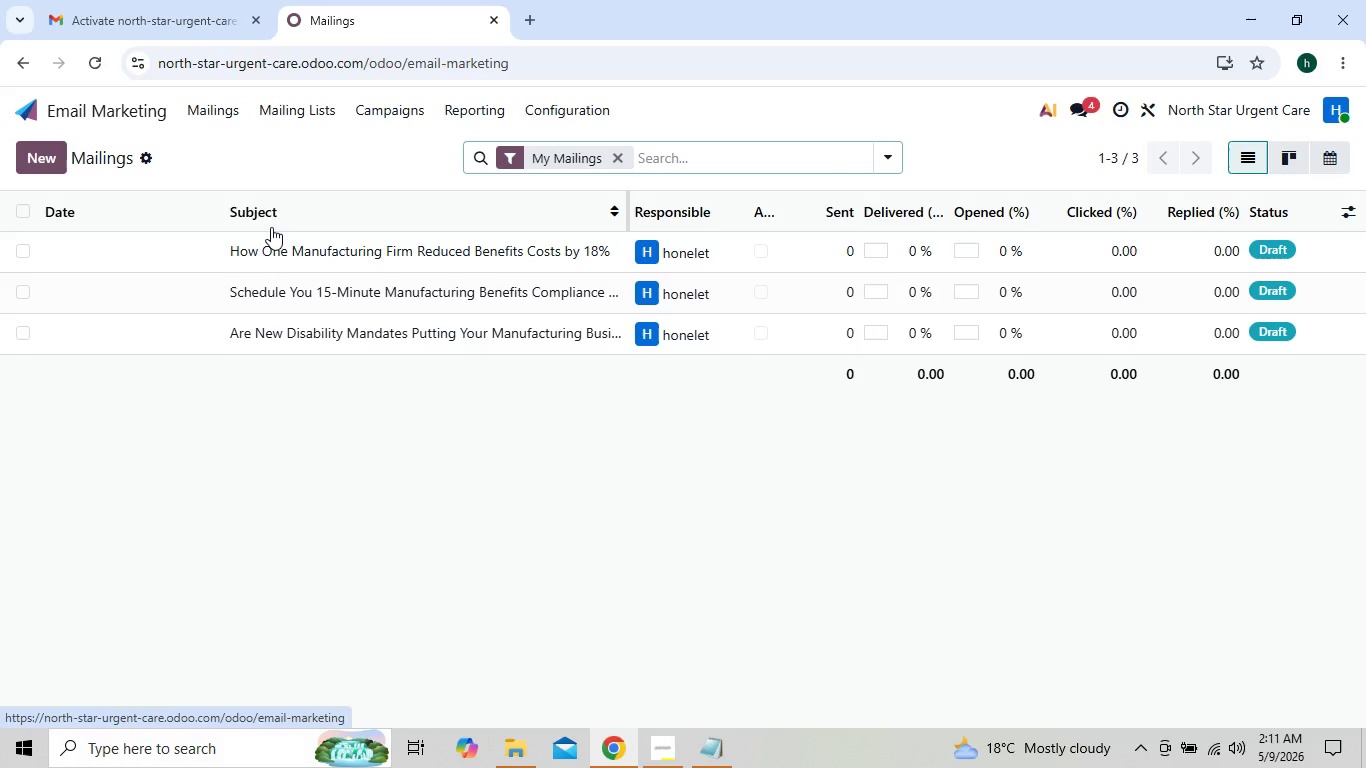 
mouse_move([306, 266])
 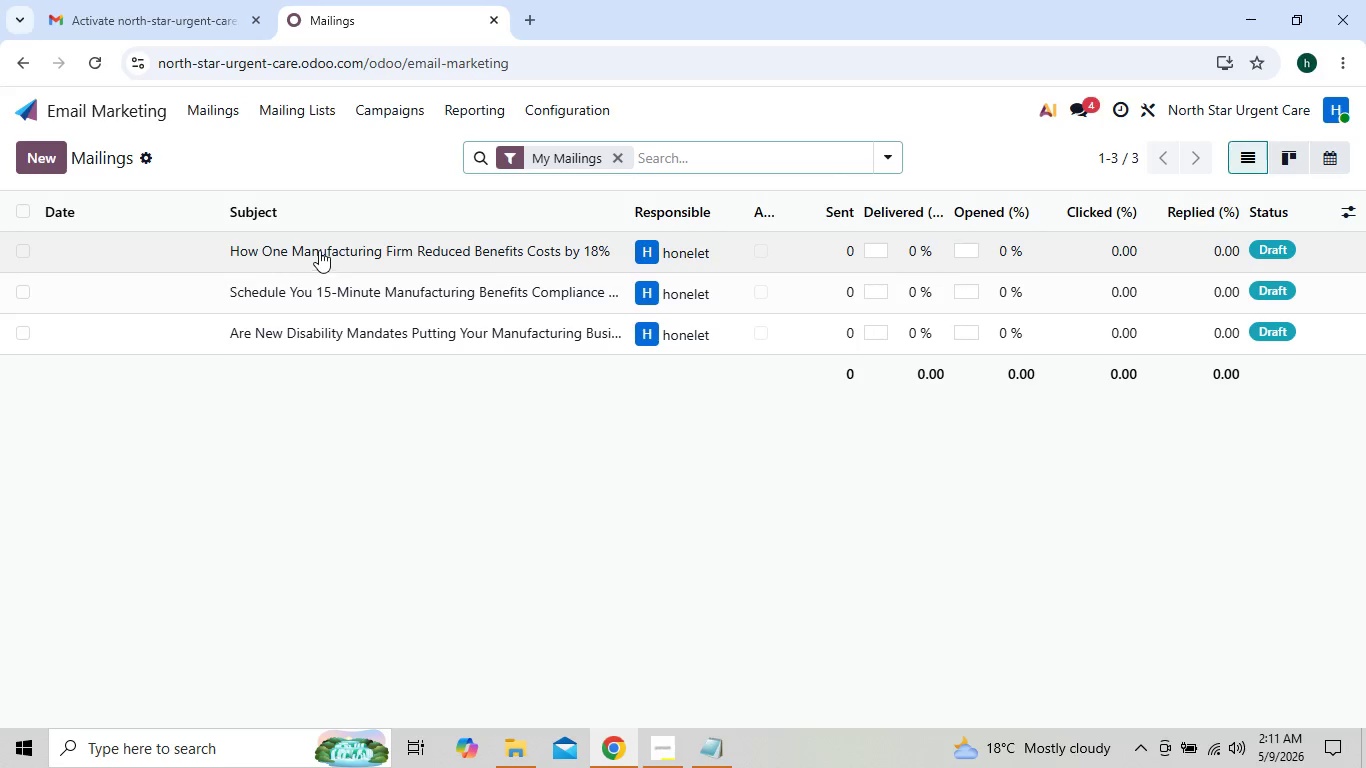 
left_click([319, 250])
 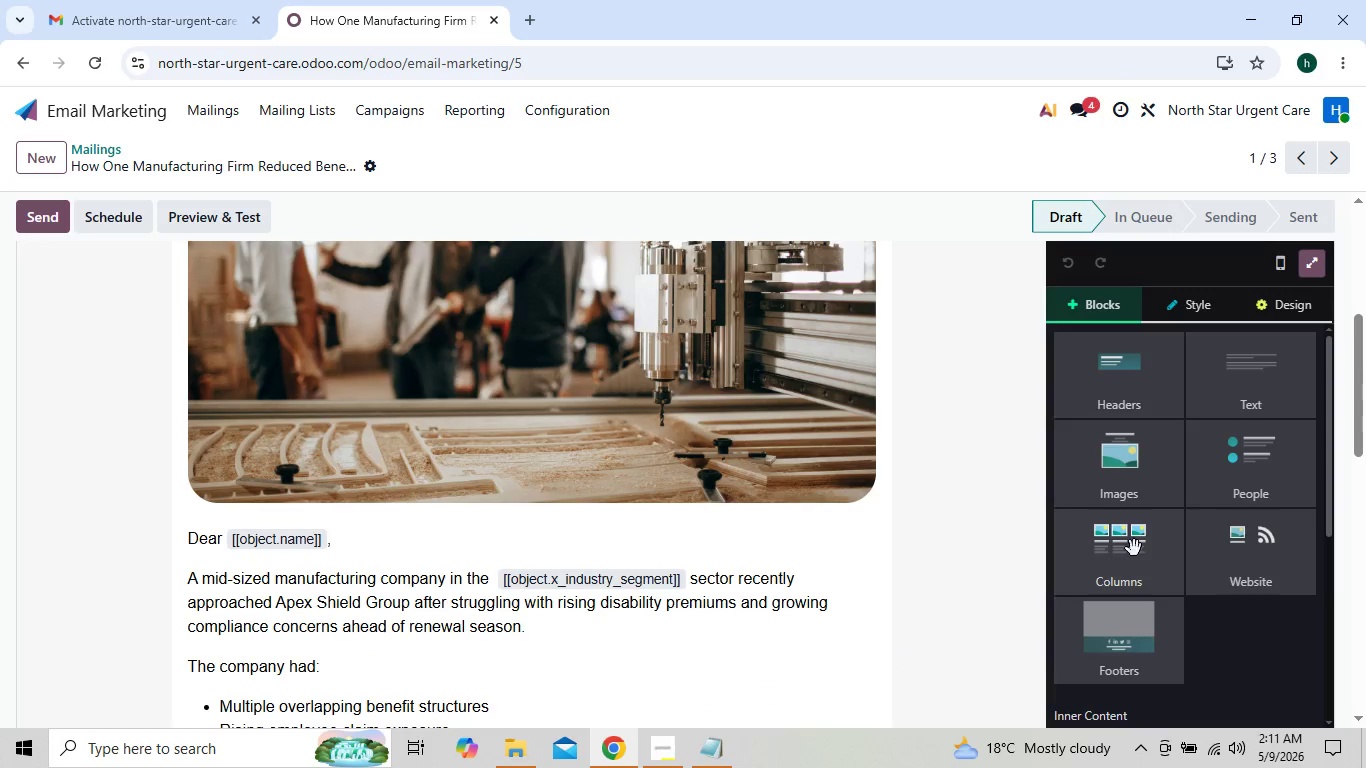 
wait(5.26)
 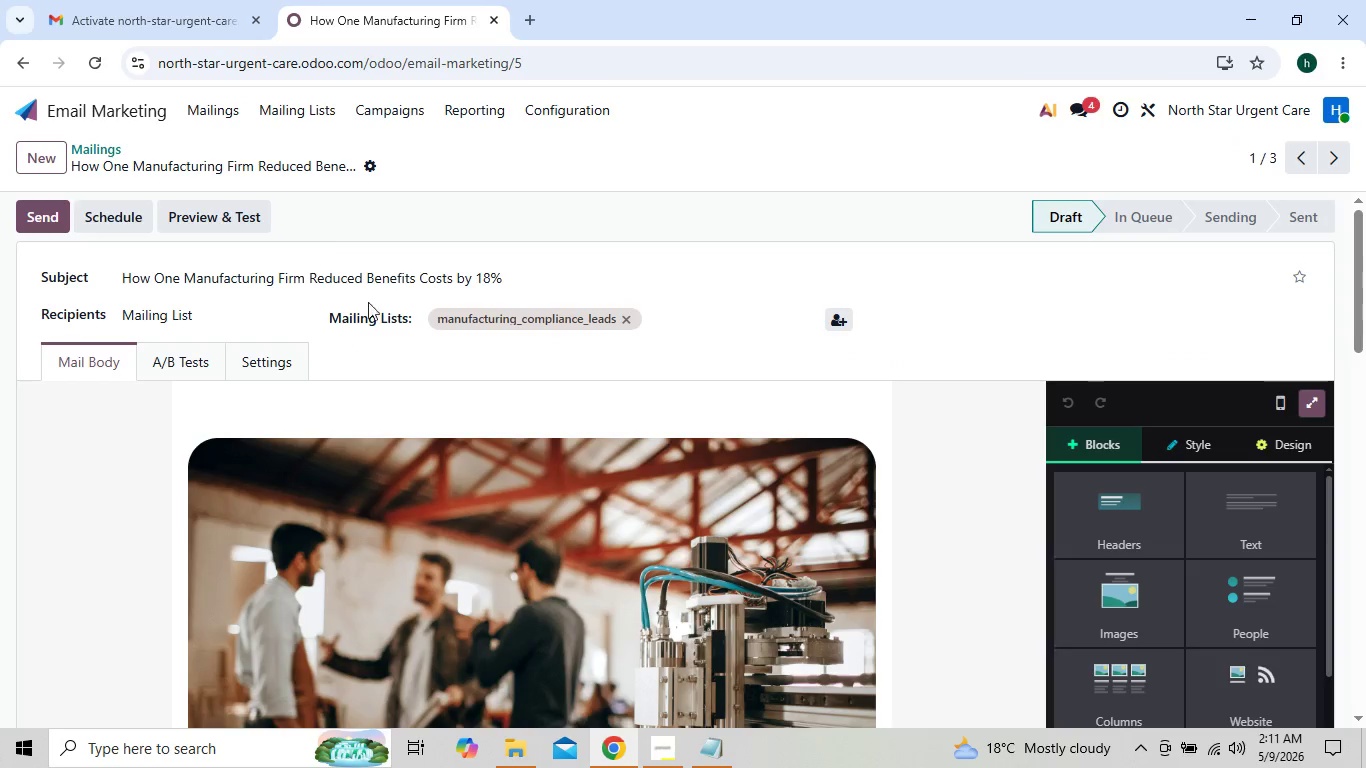 
left_click([1293, 304])
 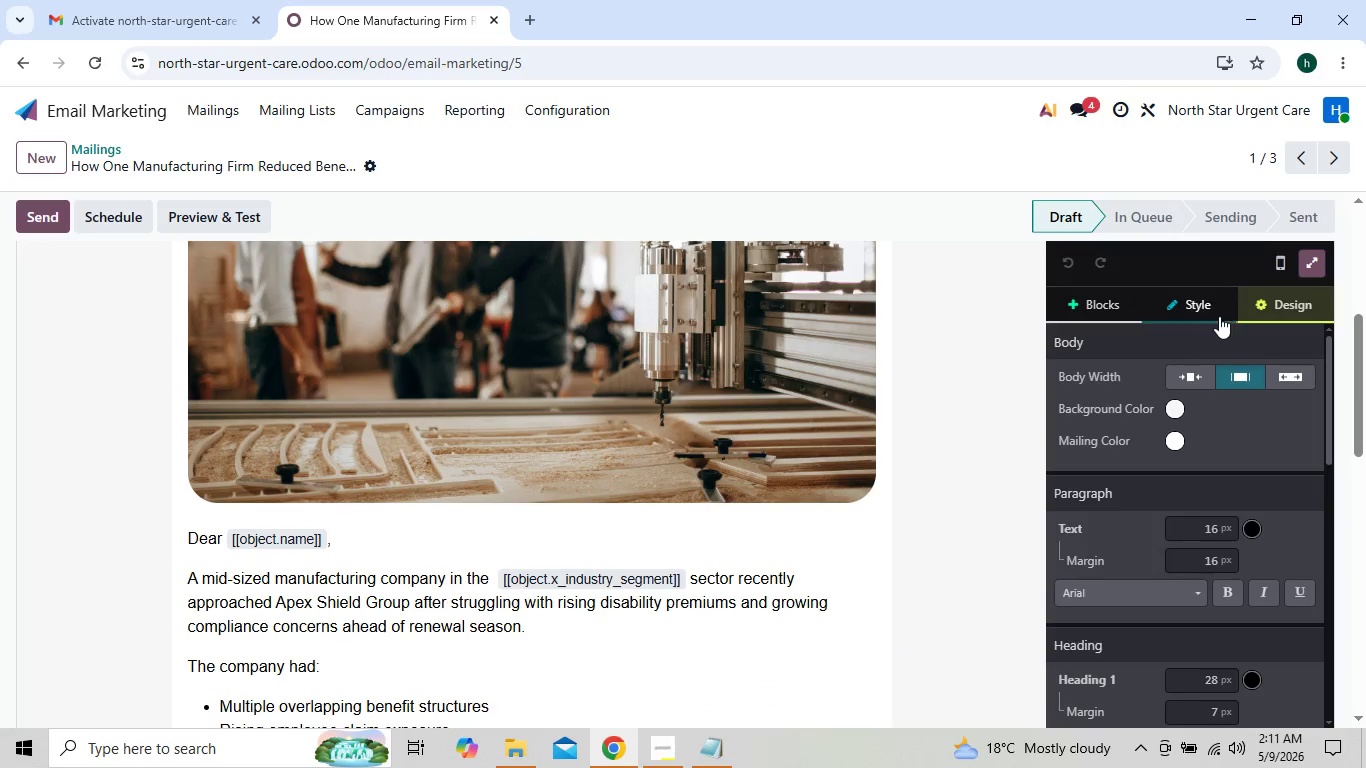 
left_click([1171, 408])
 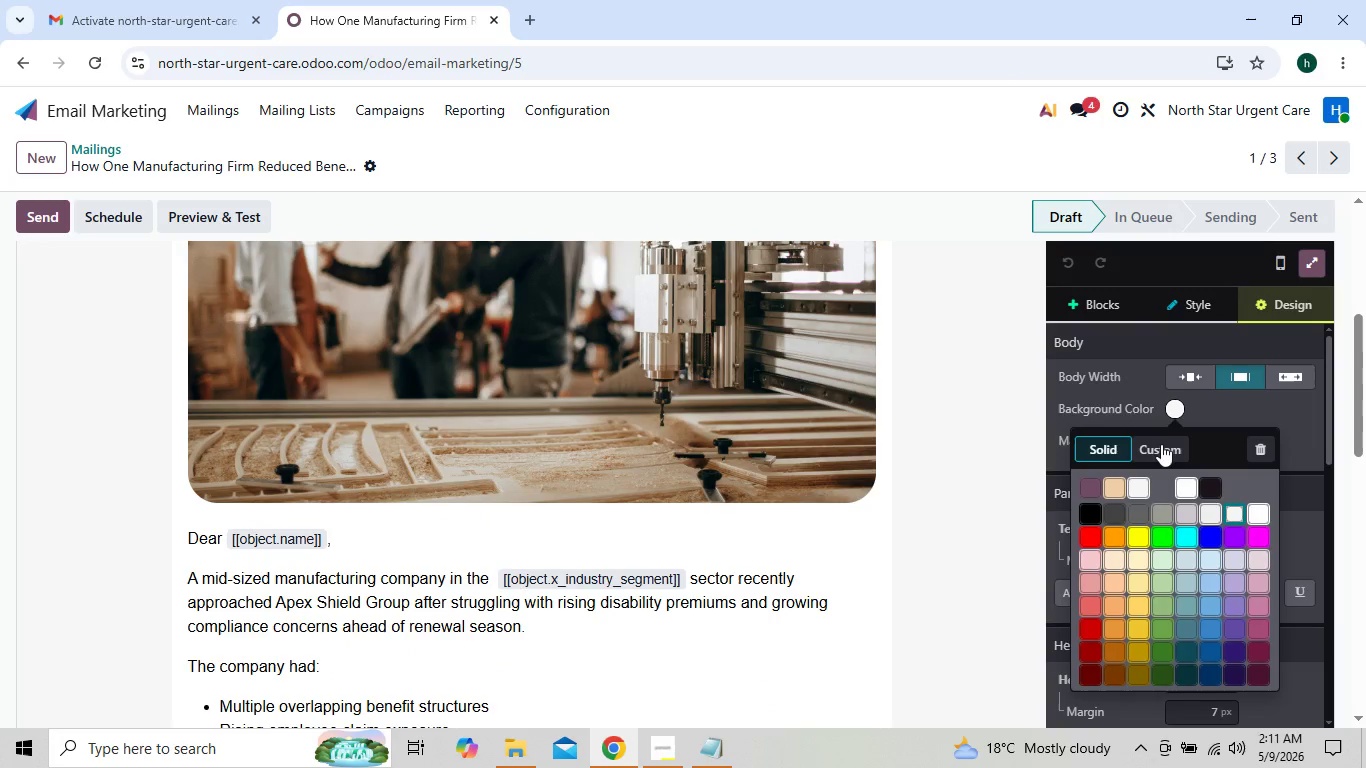 
left_click([1162, 441])
 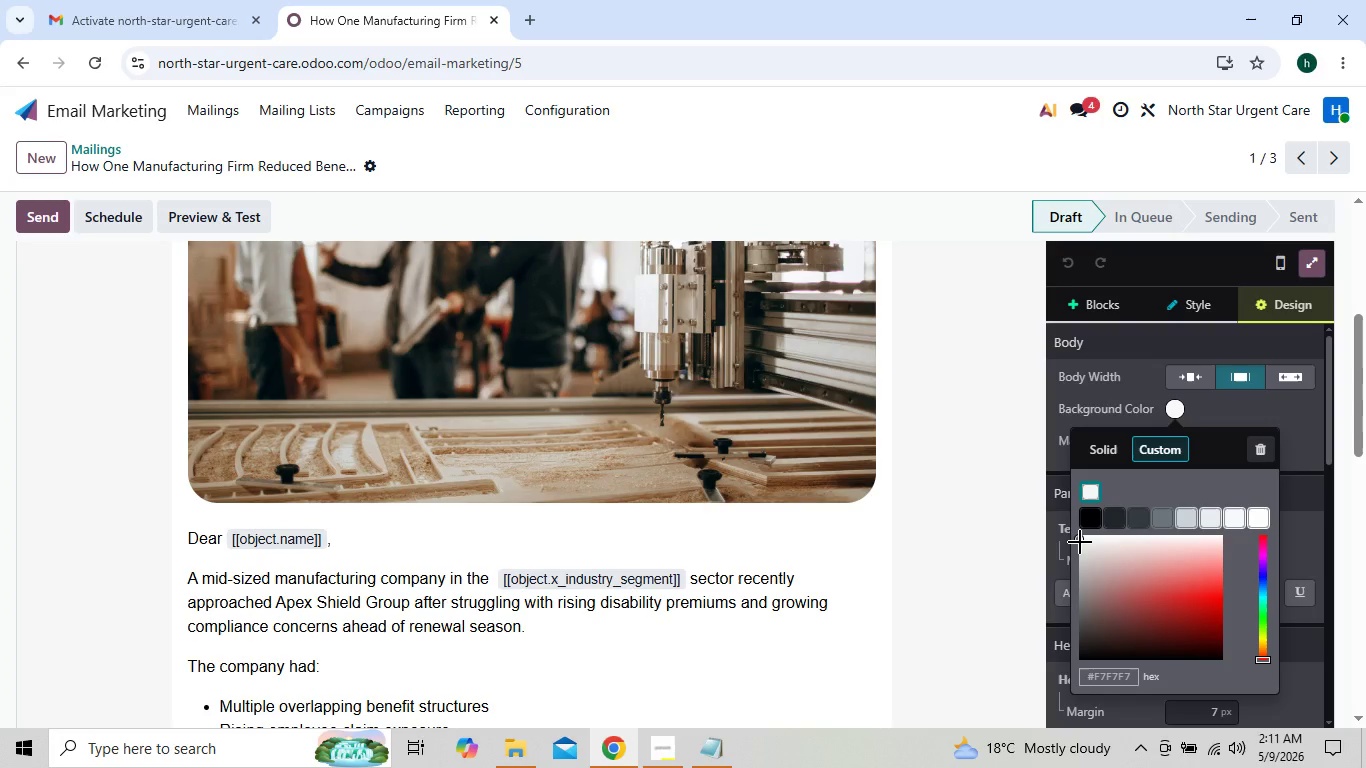 
left_click_drag(start_coordinate=[1080, 542], to_coordinate=[1077, 553])
 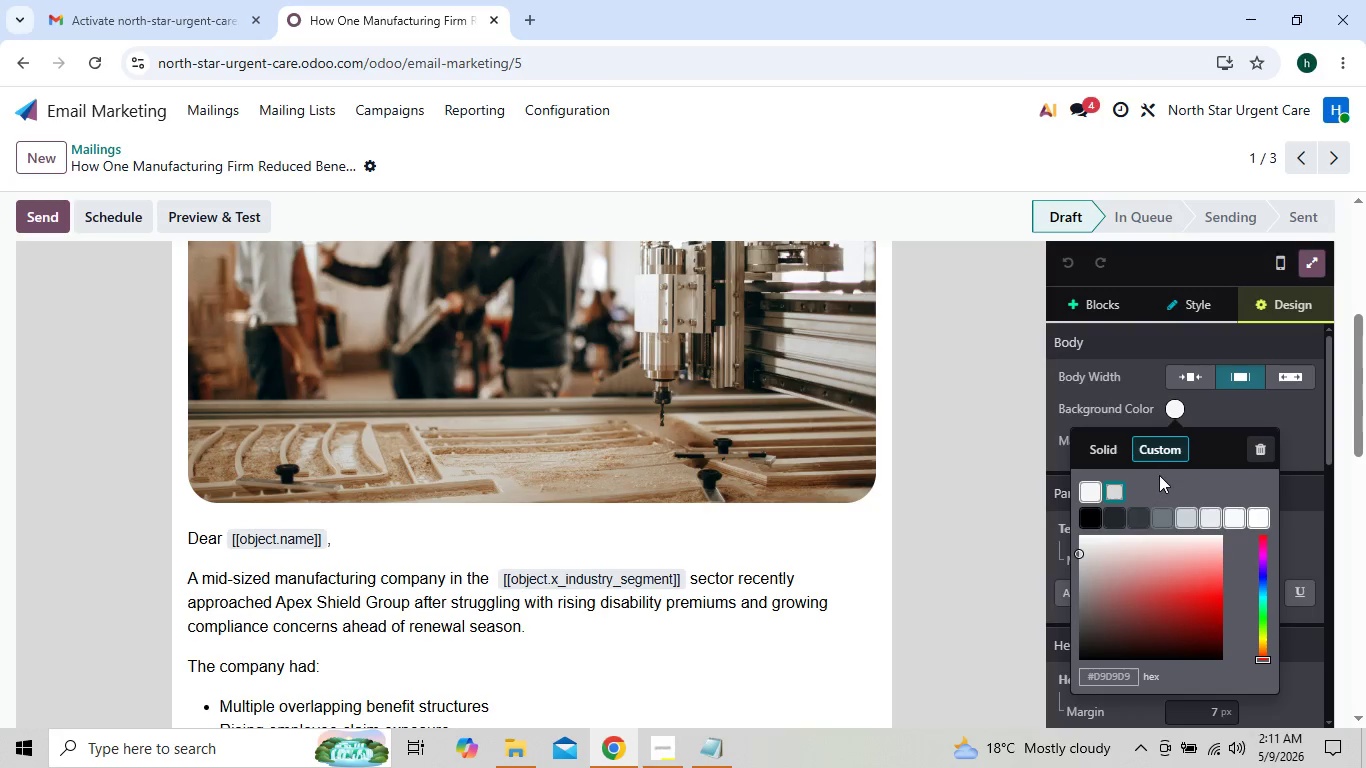 
left_click([1213, 428])
 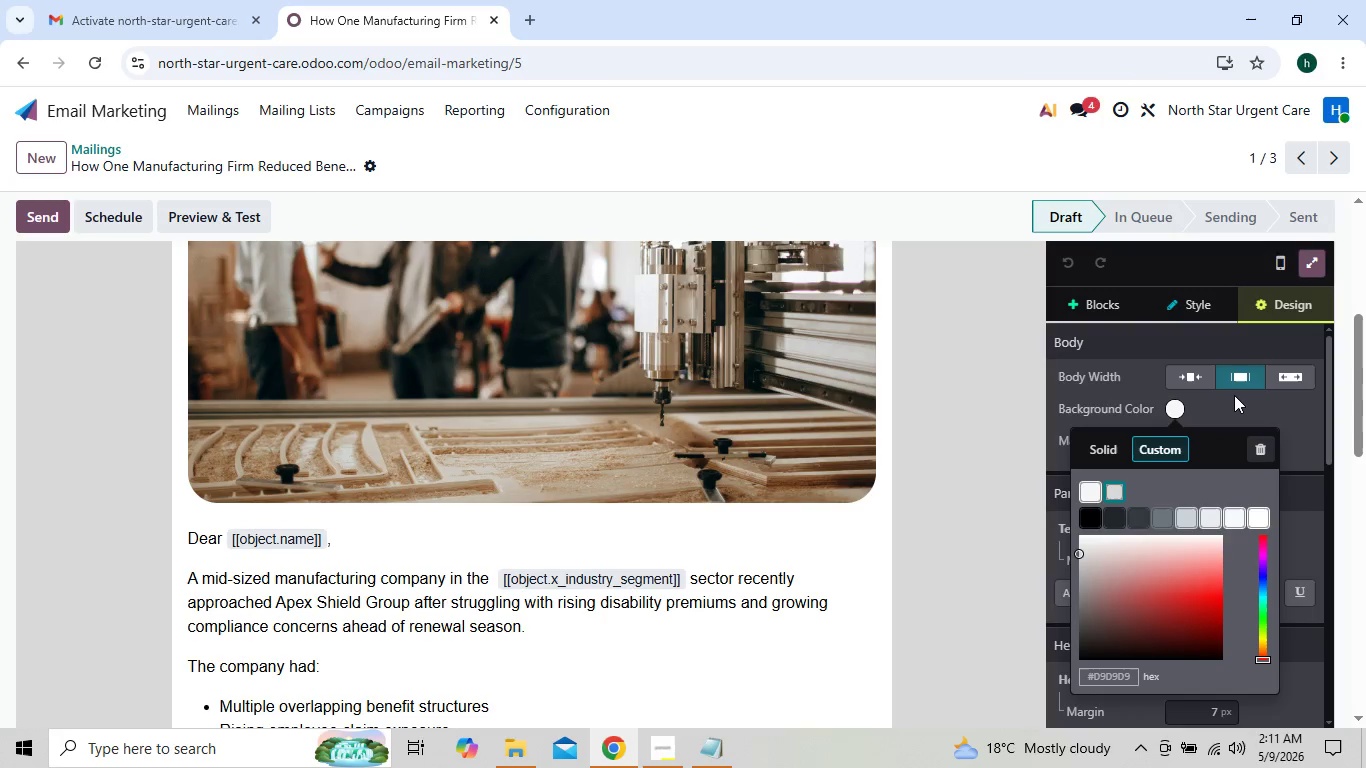 
left_click([1234, 395])
 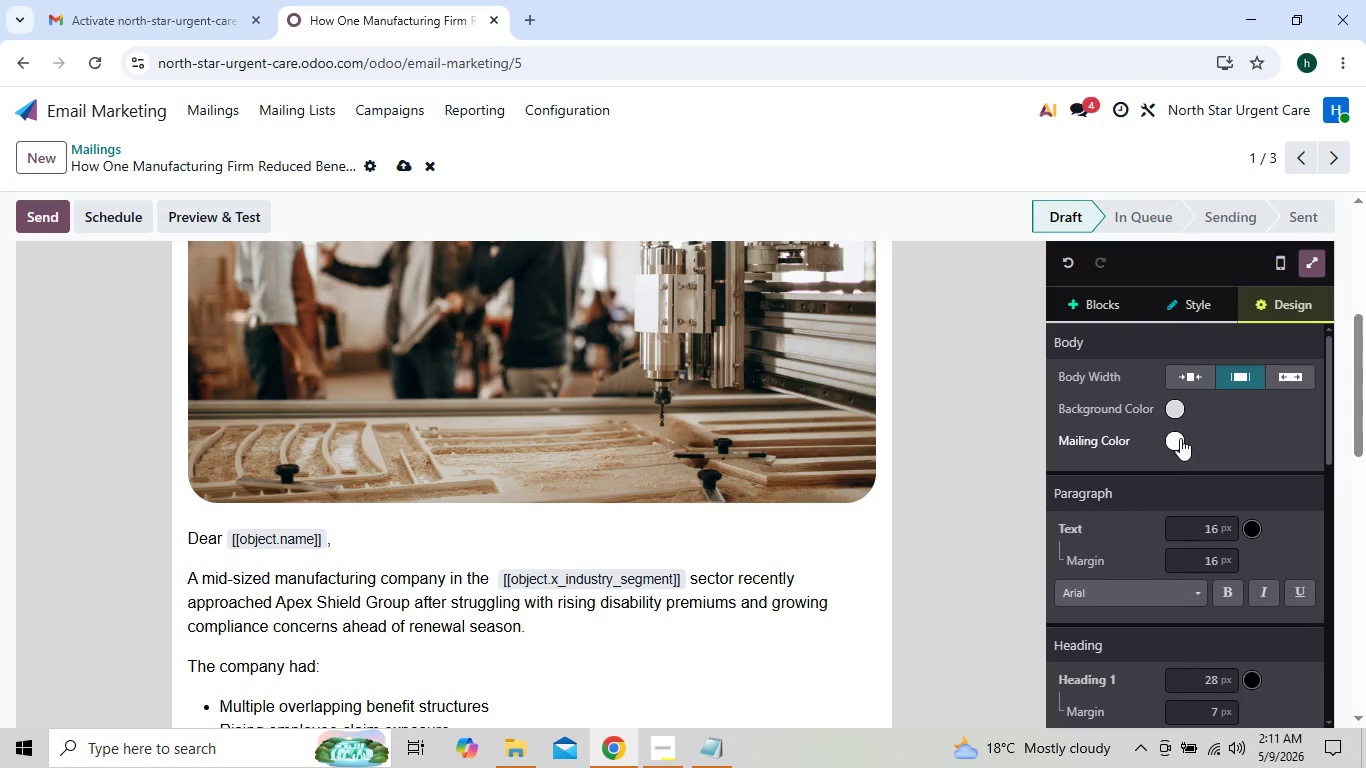 
left_click([1178, 438])
 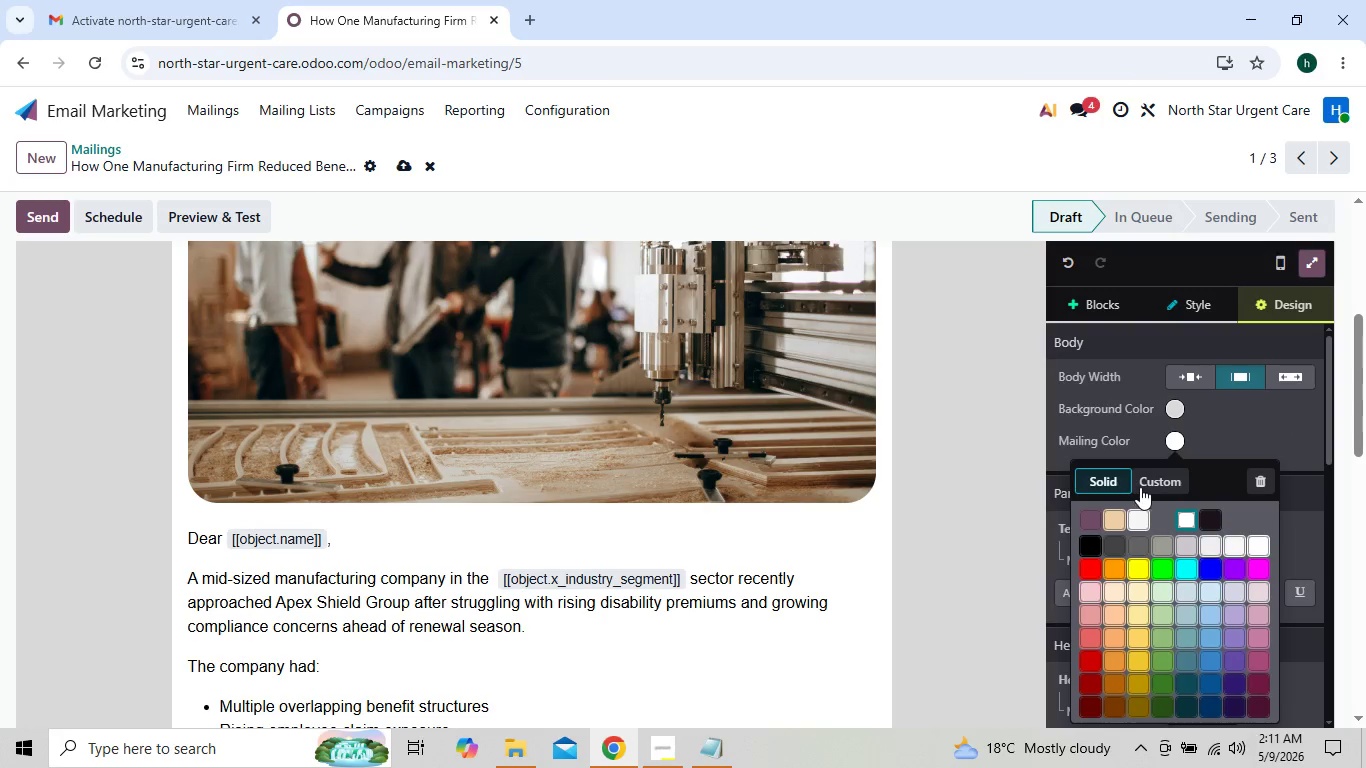 
left_click([1145, 484])
 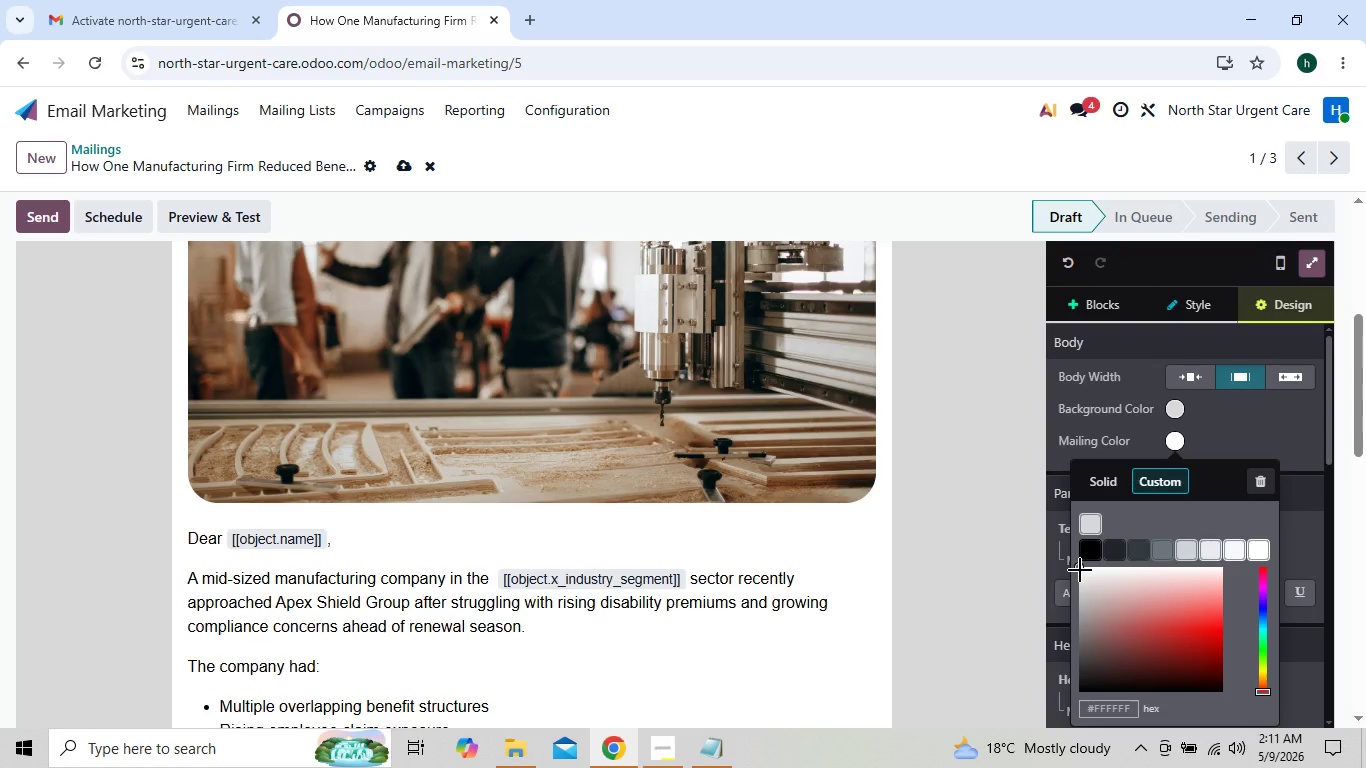 
left_click_drag(start_coordinate=[1080, 570], to_coordinate=[1078, 580])
 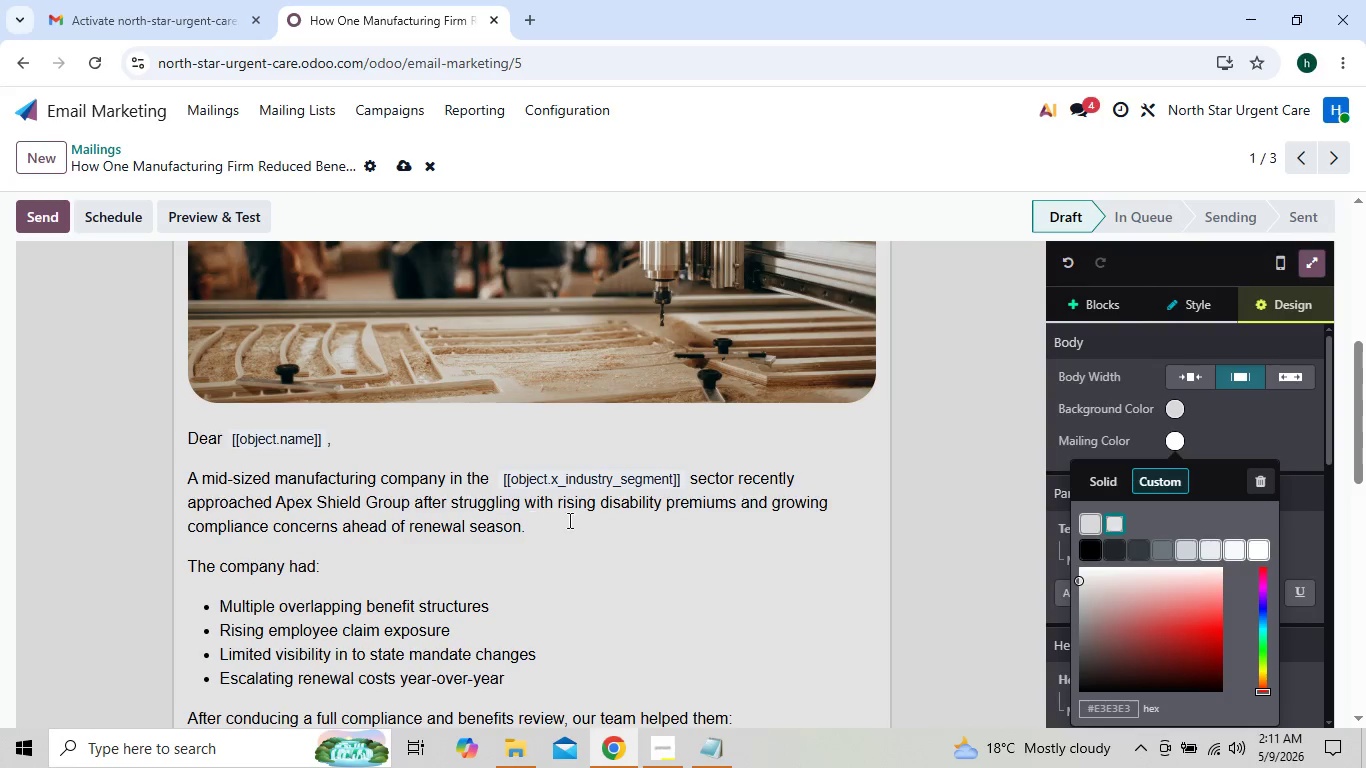 
left_click([913, 569])
 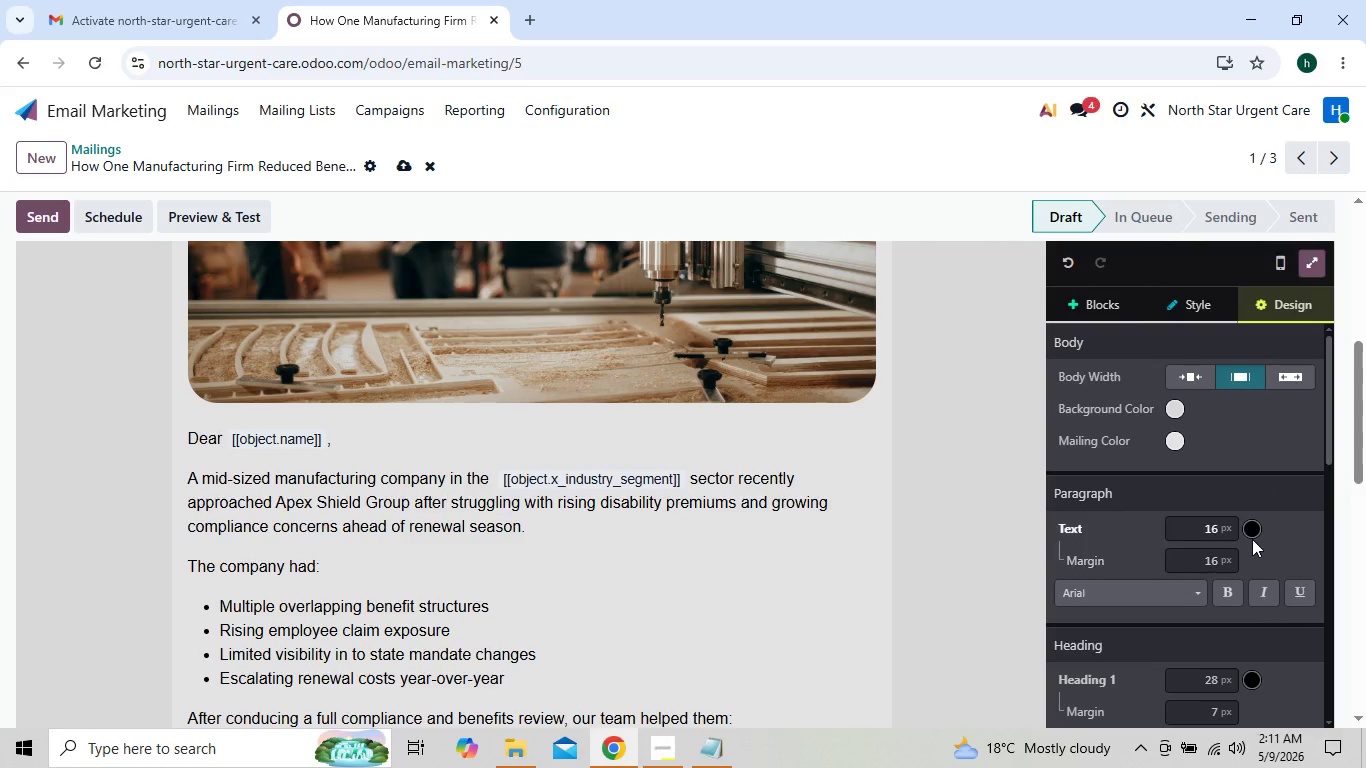 
left_click([1252, 536])
 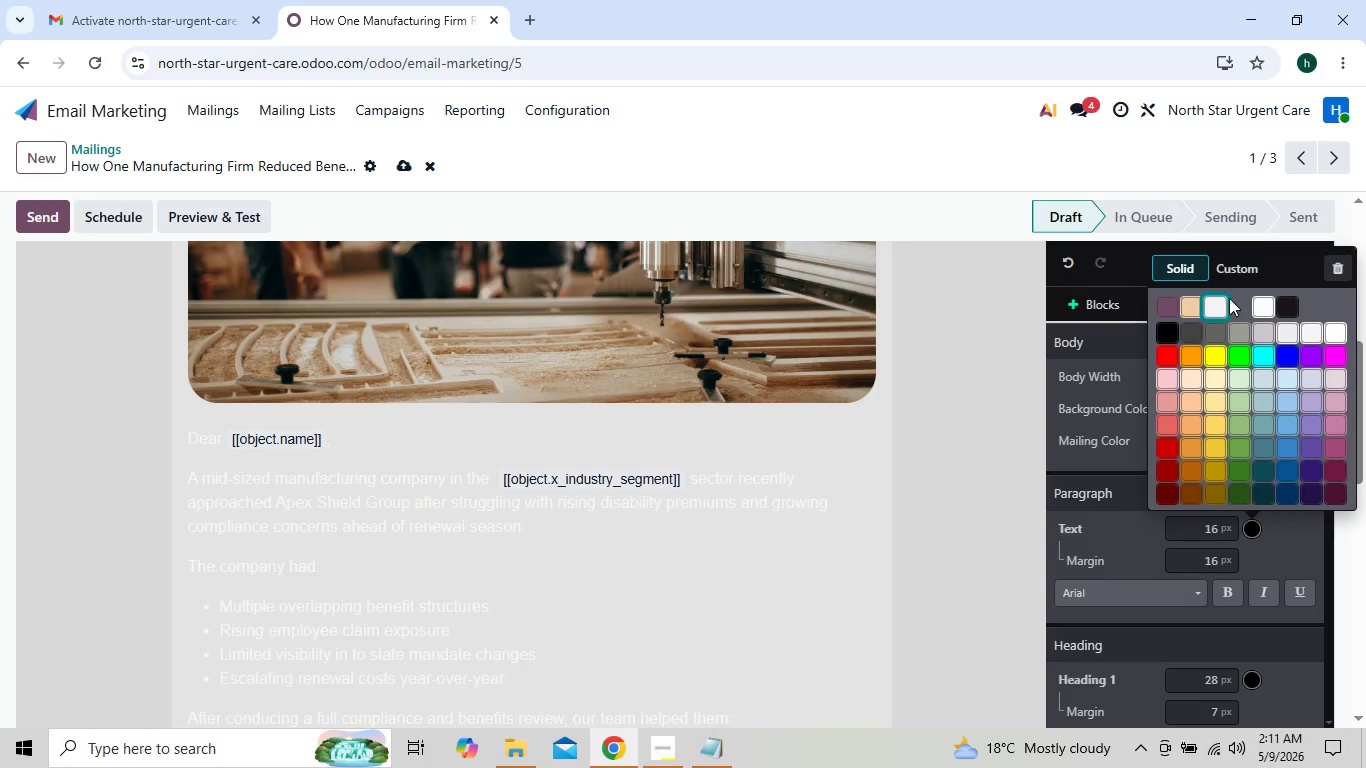 
left_click([1238, 269])
 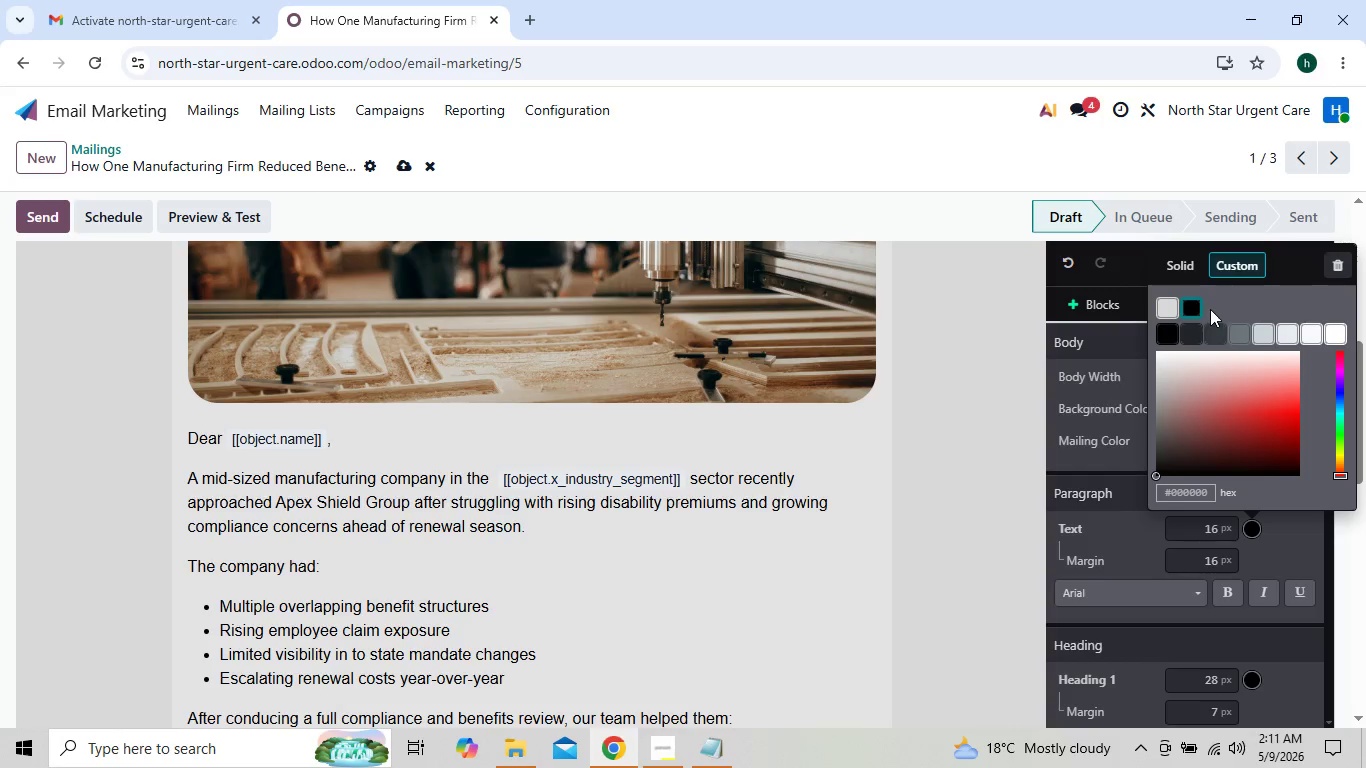 
left_click([1183, 270])
 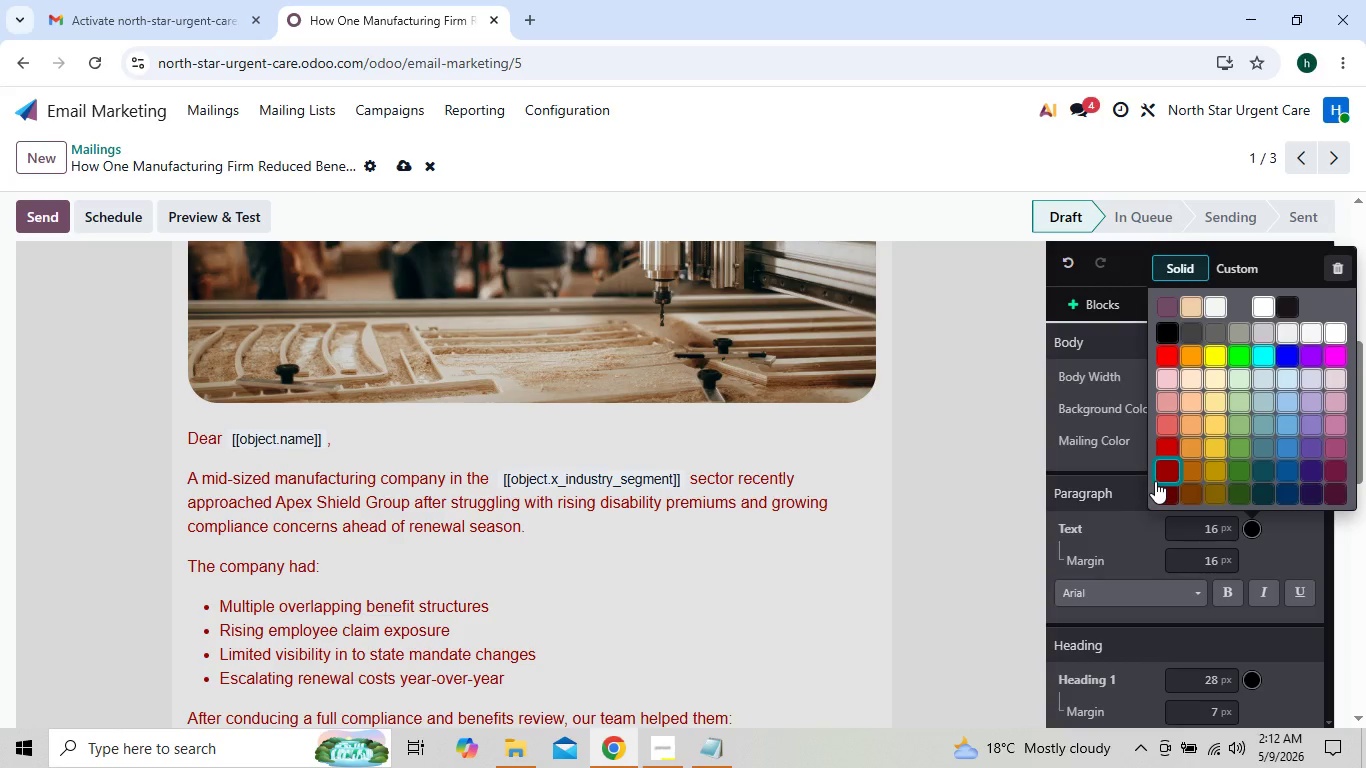 
wait(6.59)
 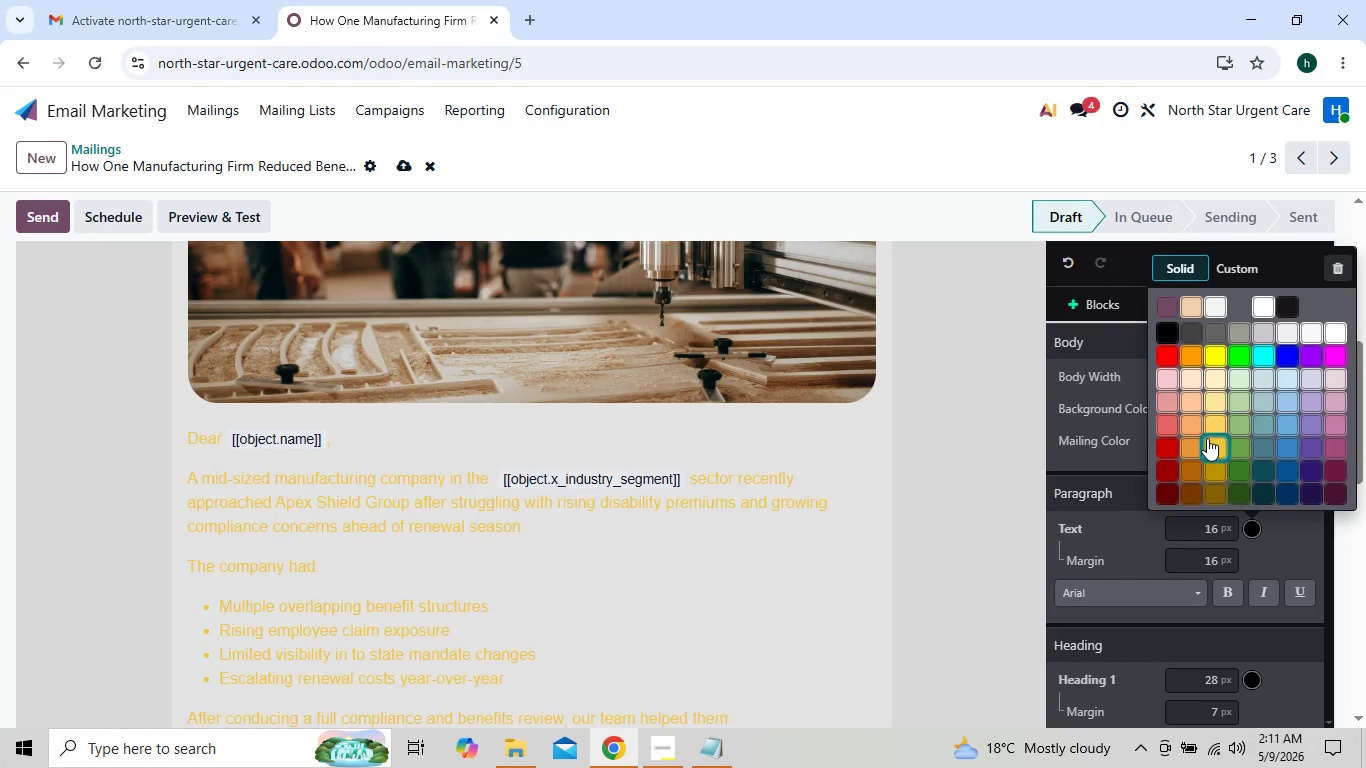 
left_click([1155, 481])
 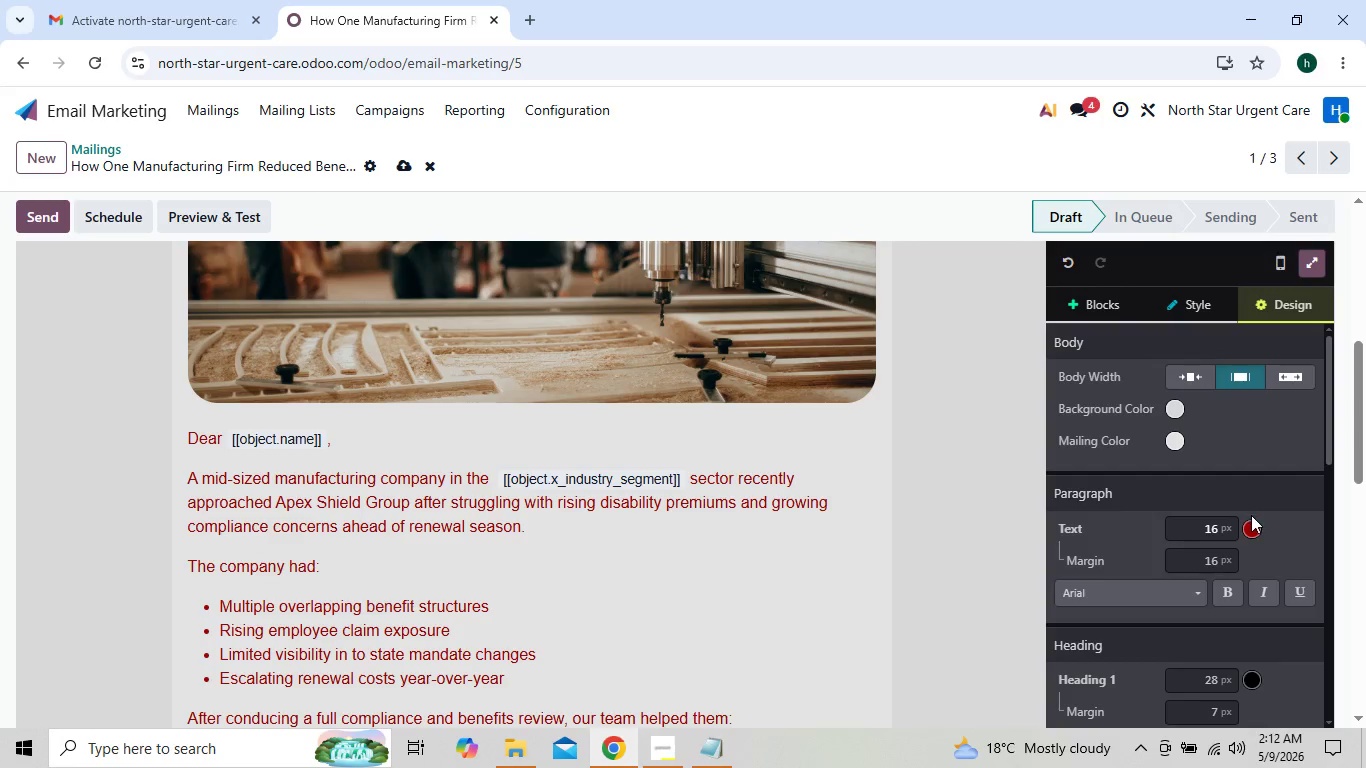 
left_click([1251, 525])
 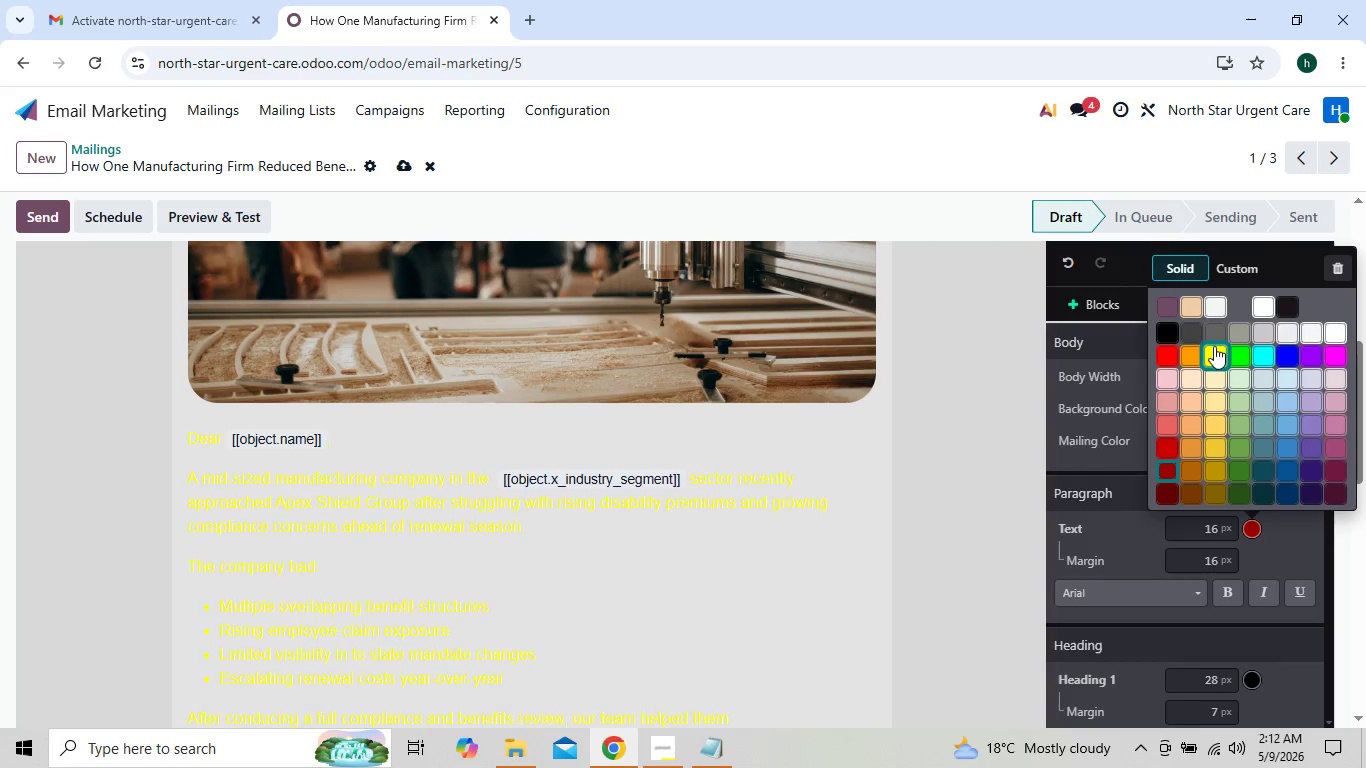 
left_click([1239, 266])
 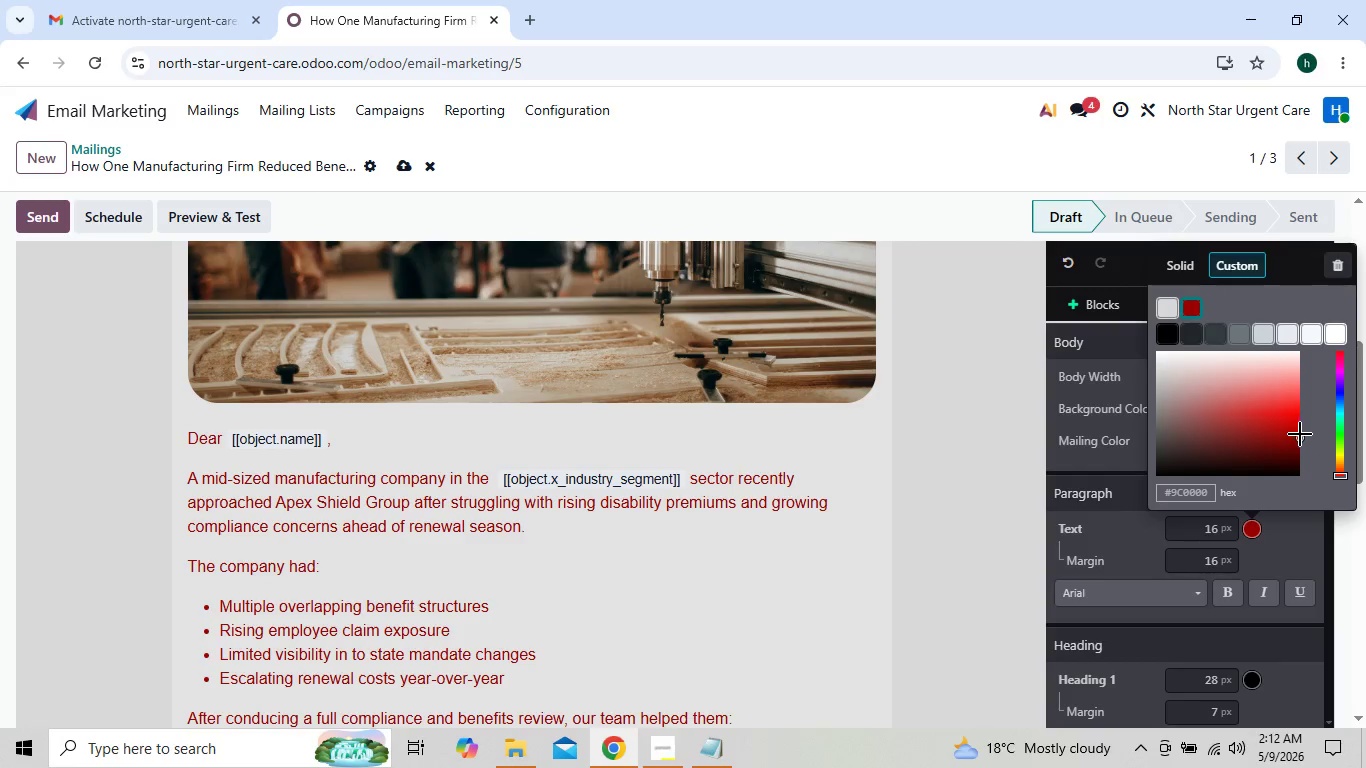 
left_click_drag(start_coordinate=[1300, 438], to_coordinate=[1276, 441])
 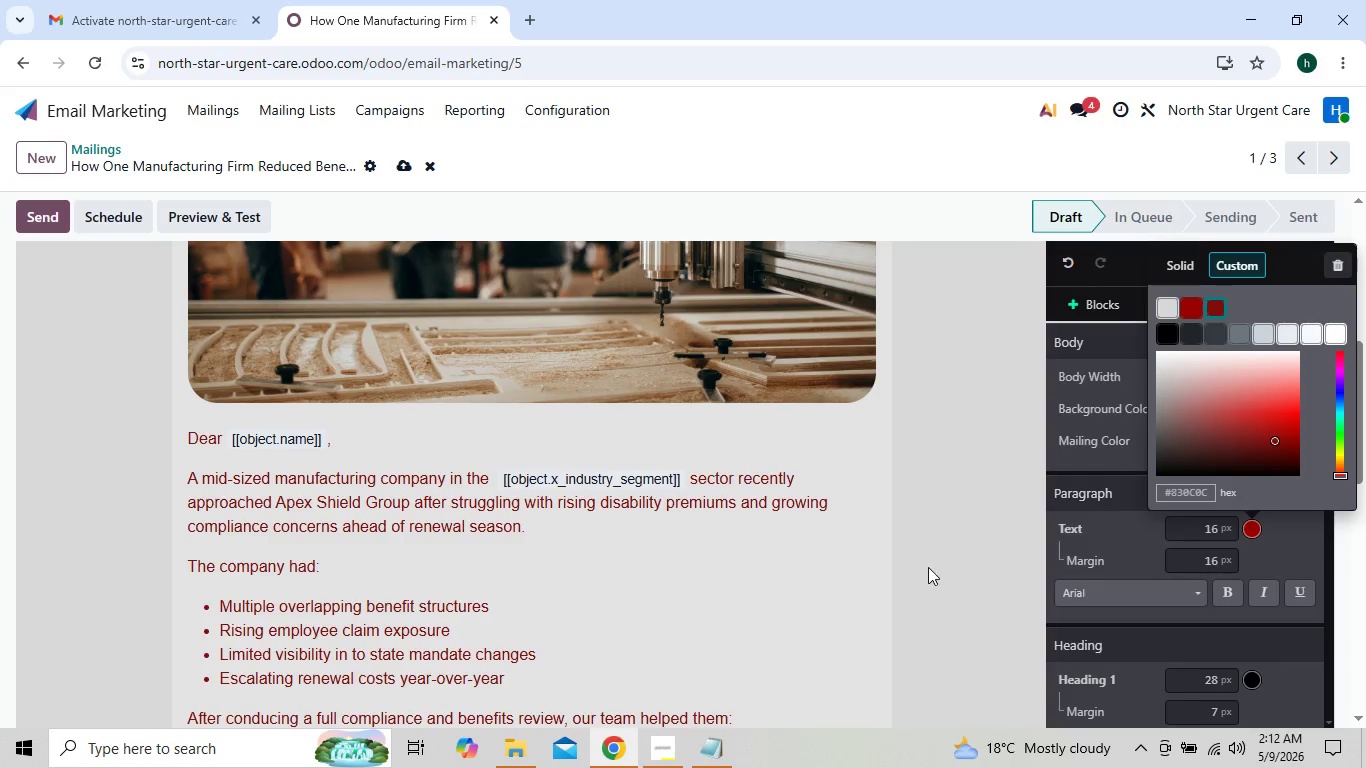 
left_click([926, 567])
 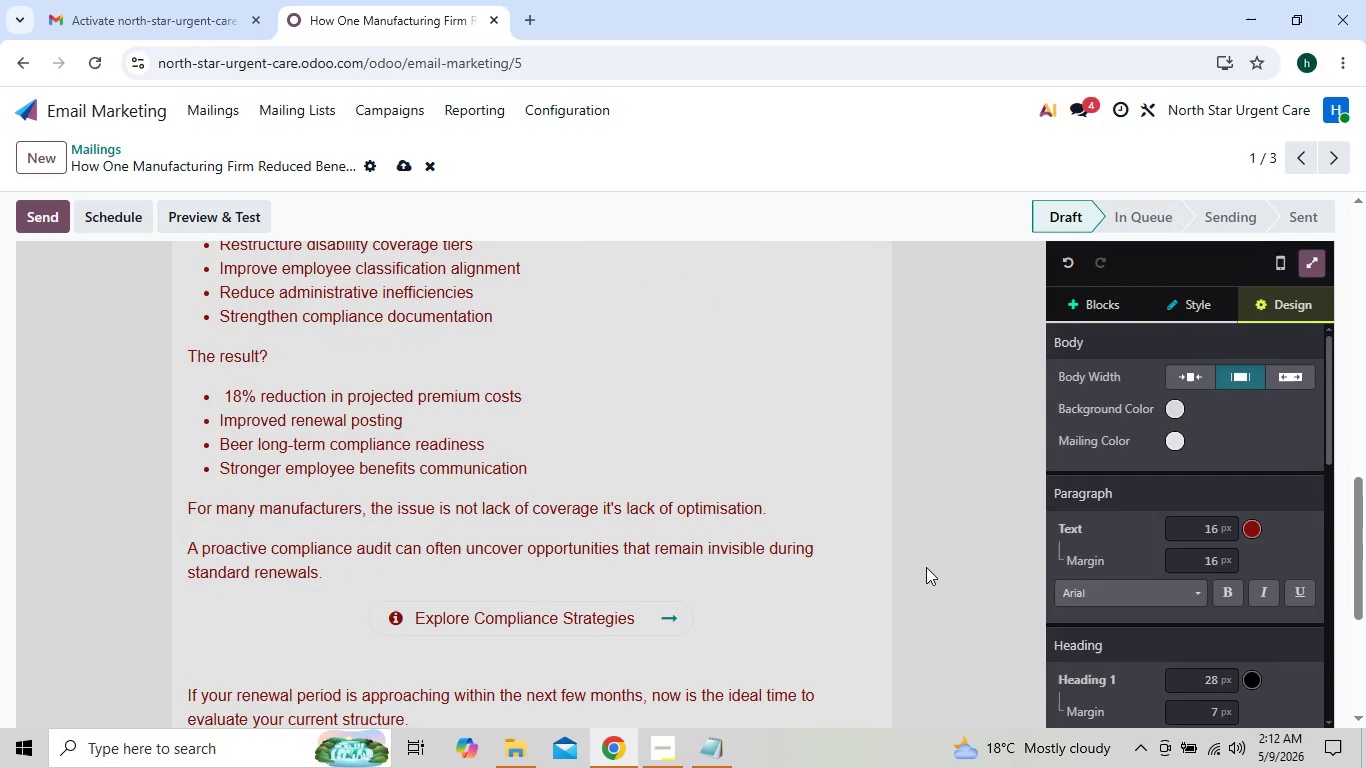 
left_click([926, 567])
 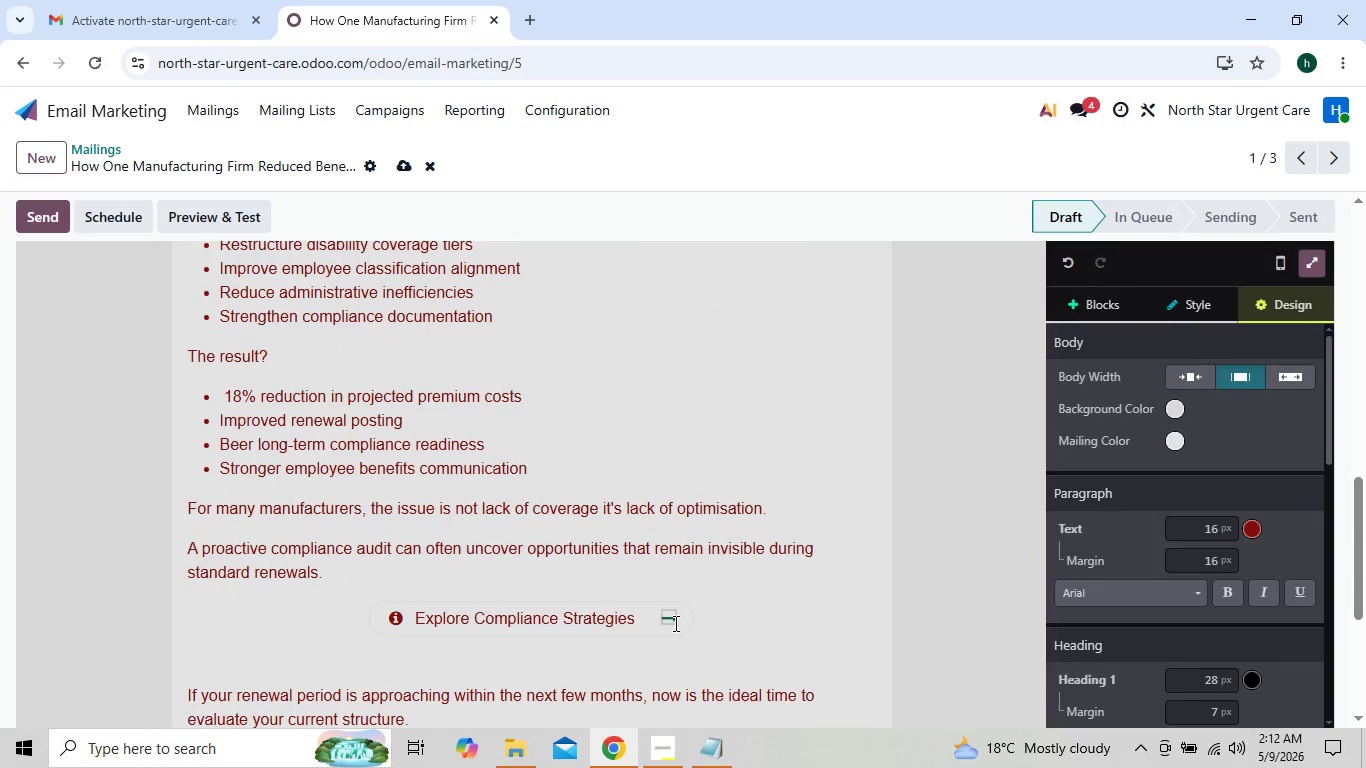 
left_click([674, 623])
 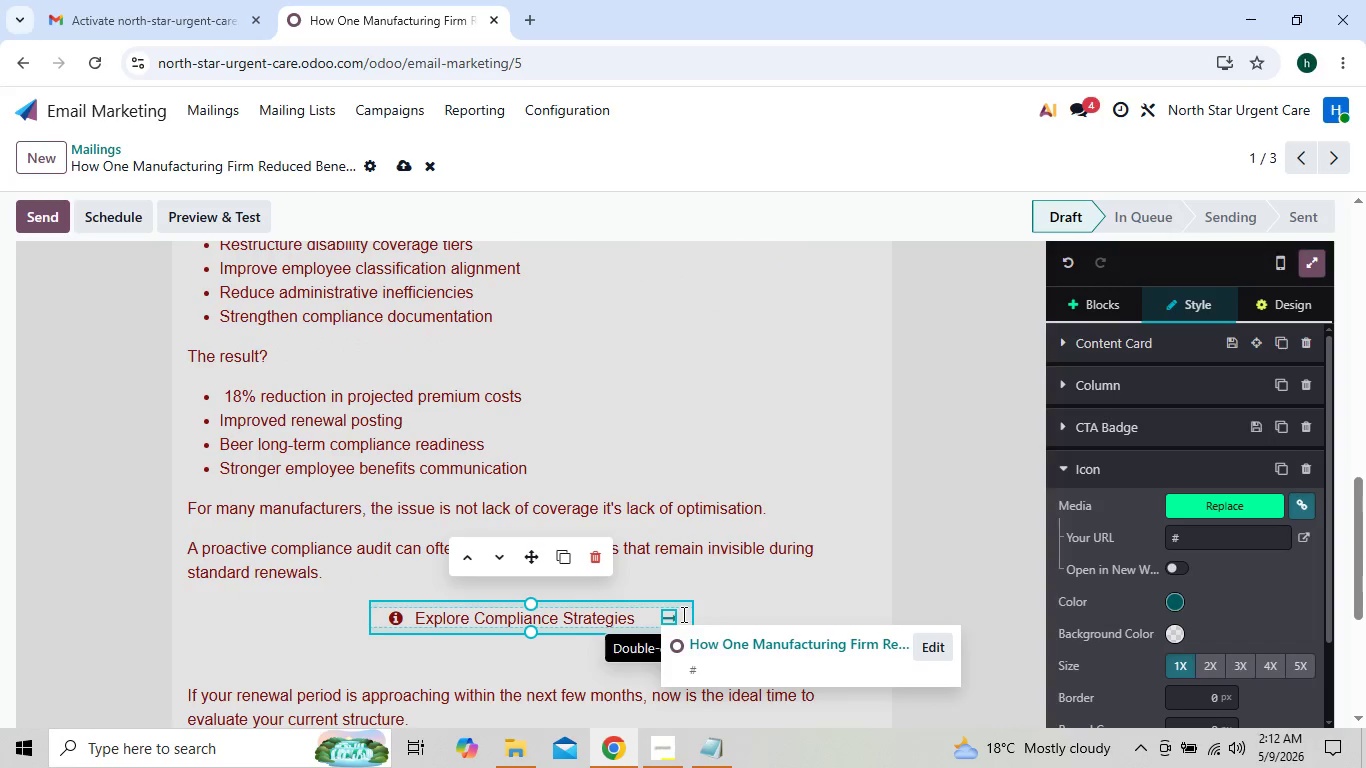 
left_click([682, 614])
 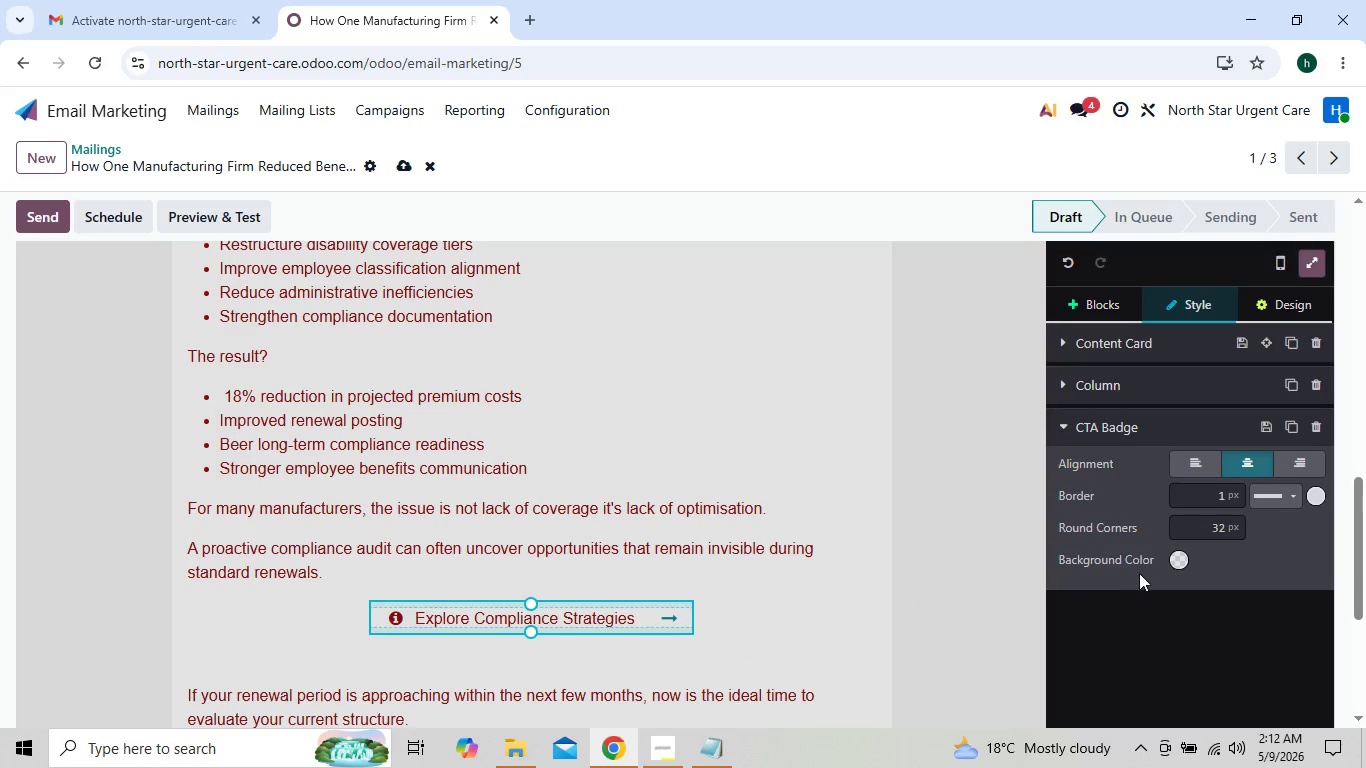 
left_click([1180, 564])
 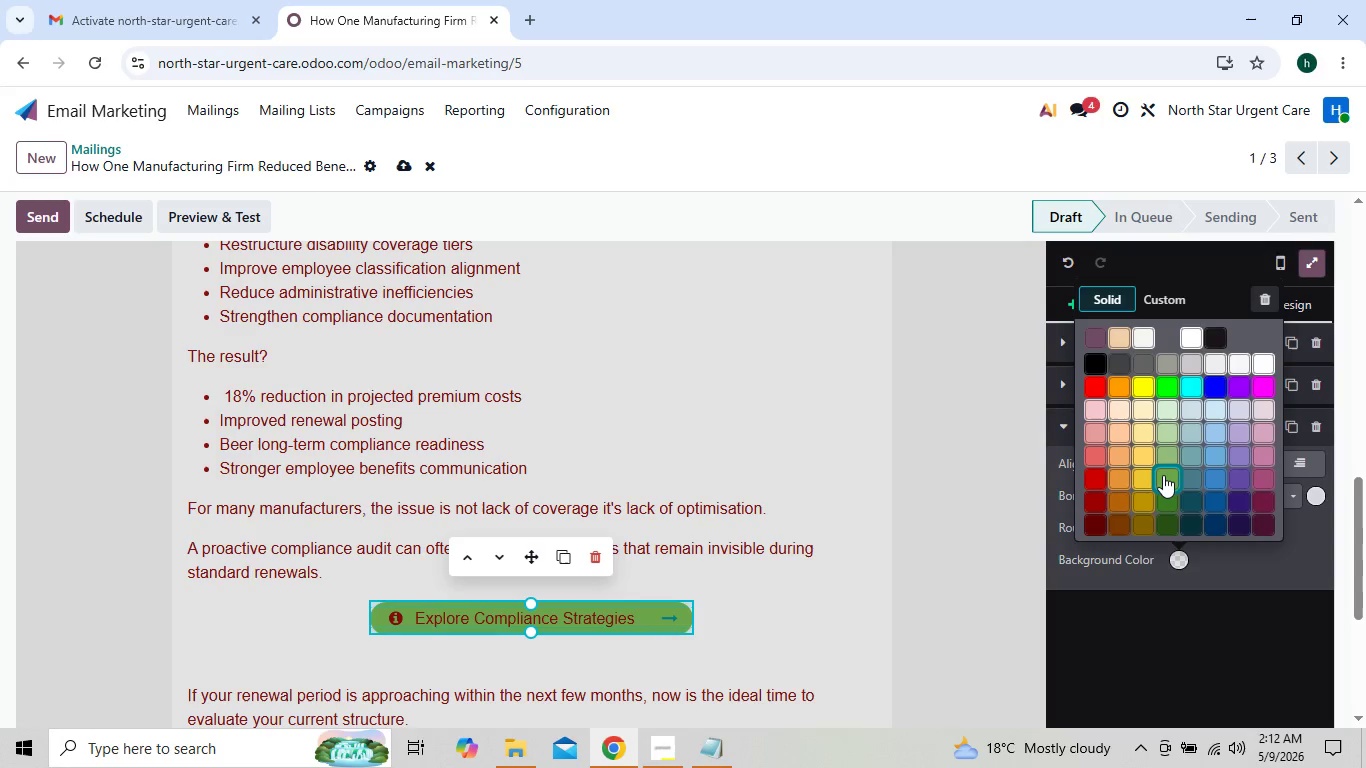 
wait(13.94)
 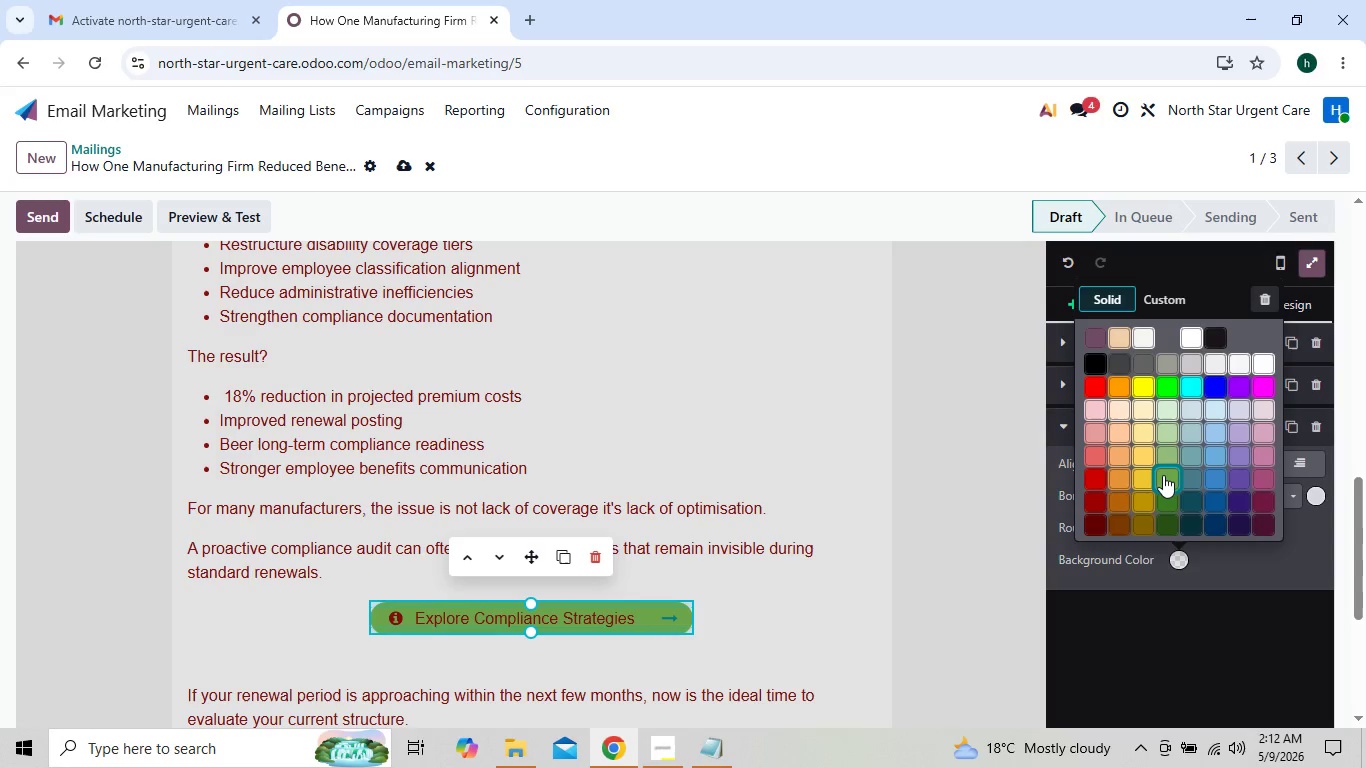 
left_click([1153, 482])
 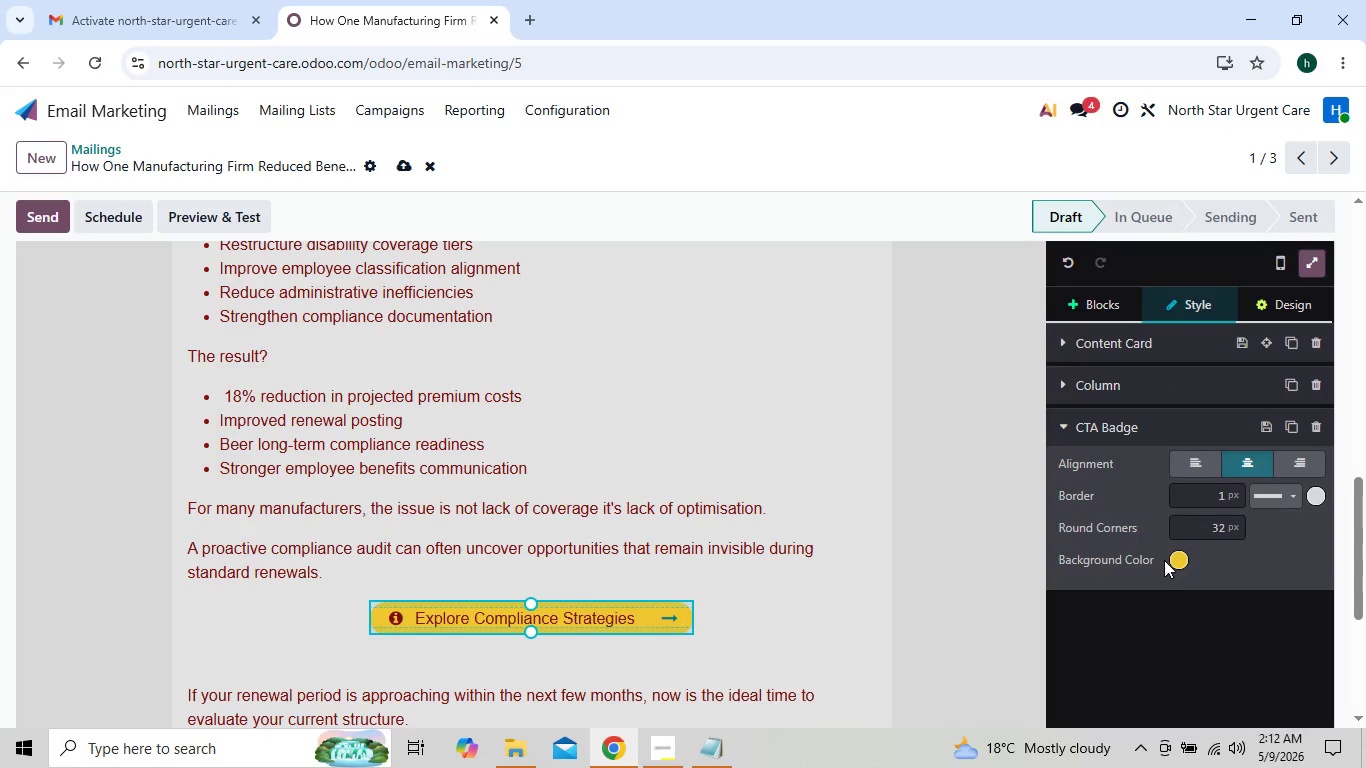 
left_click([1175, 557])
 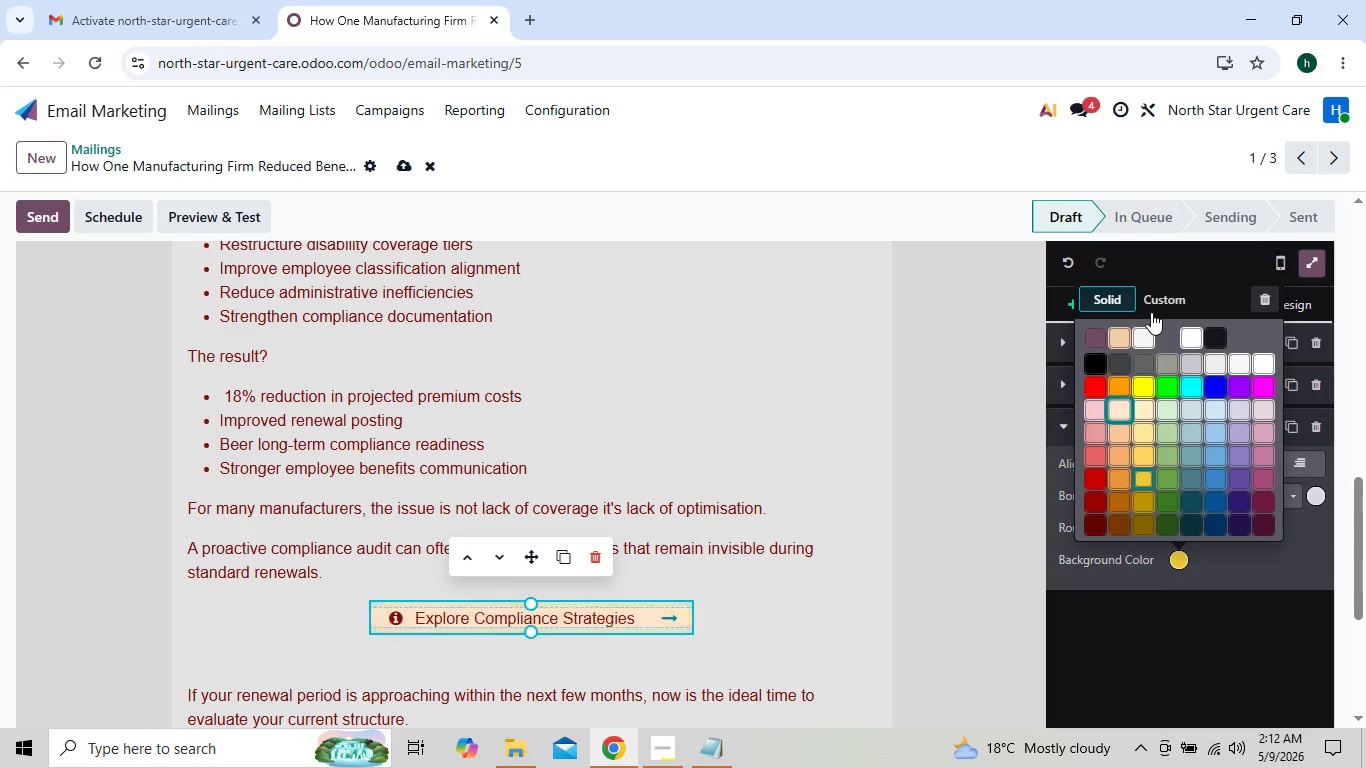 
left_click([1176, 288])
 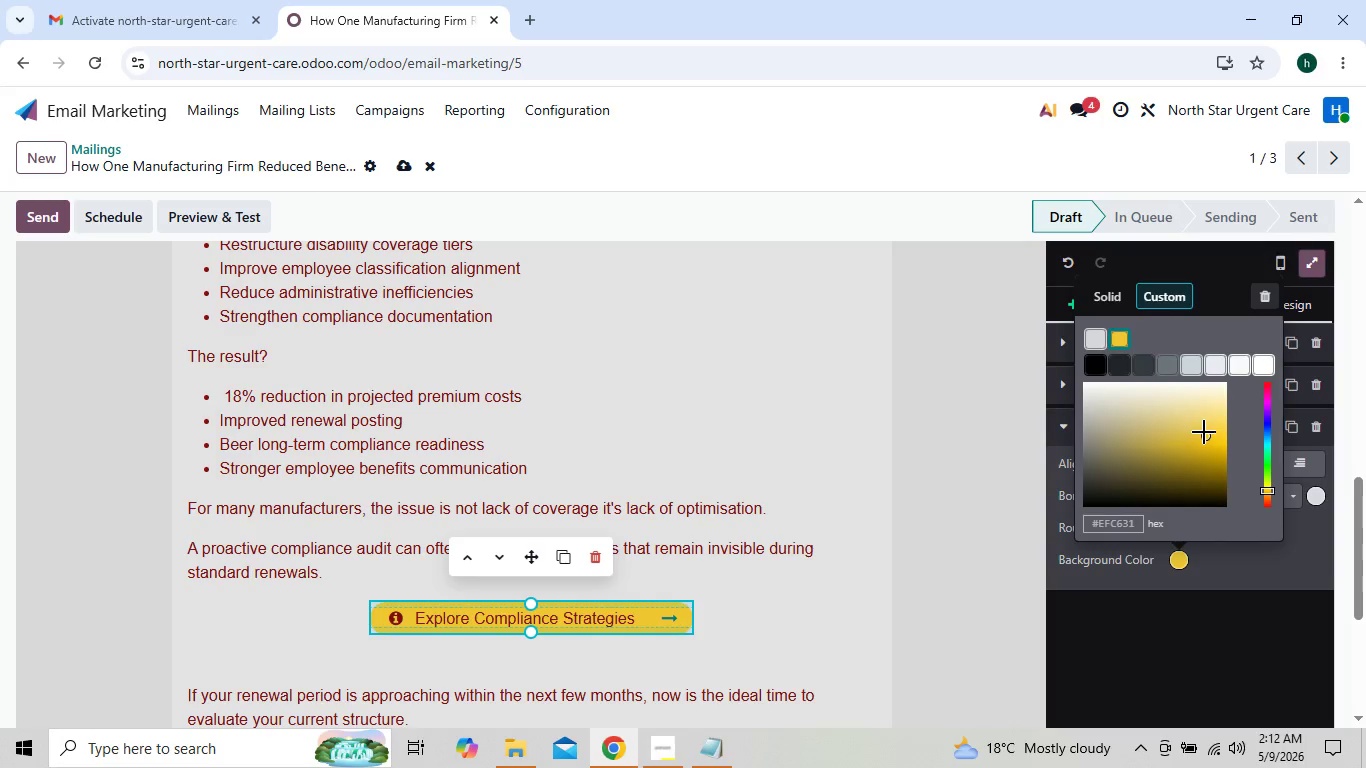 
left_click_drag(start_coordinate=[1206, 435], to_coordinate=[1157, 449])
 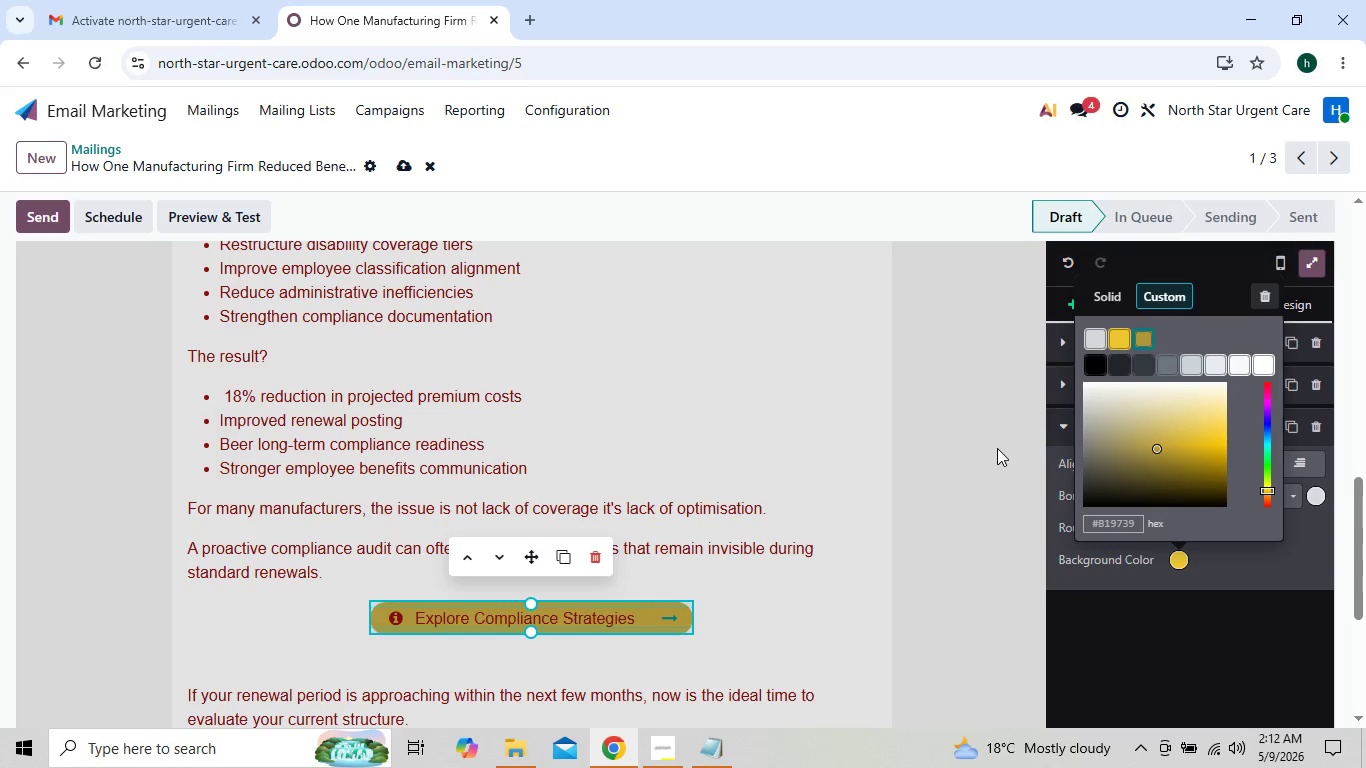 
left_click([997, 448])
 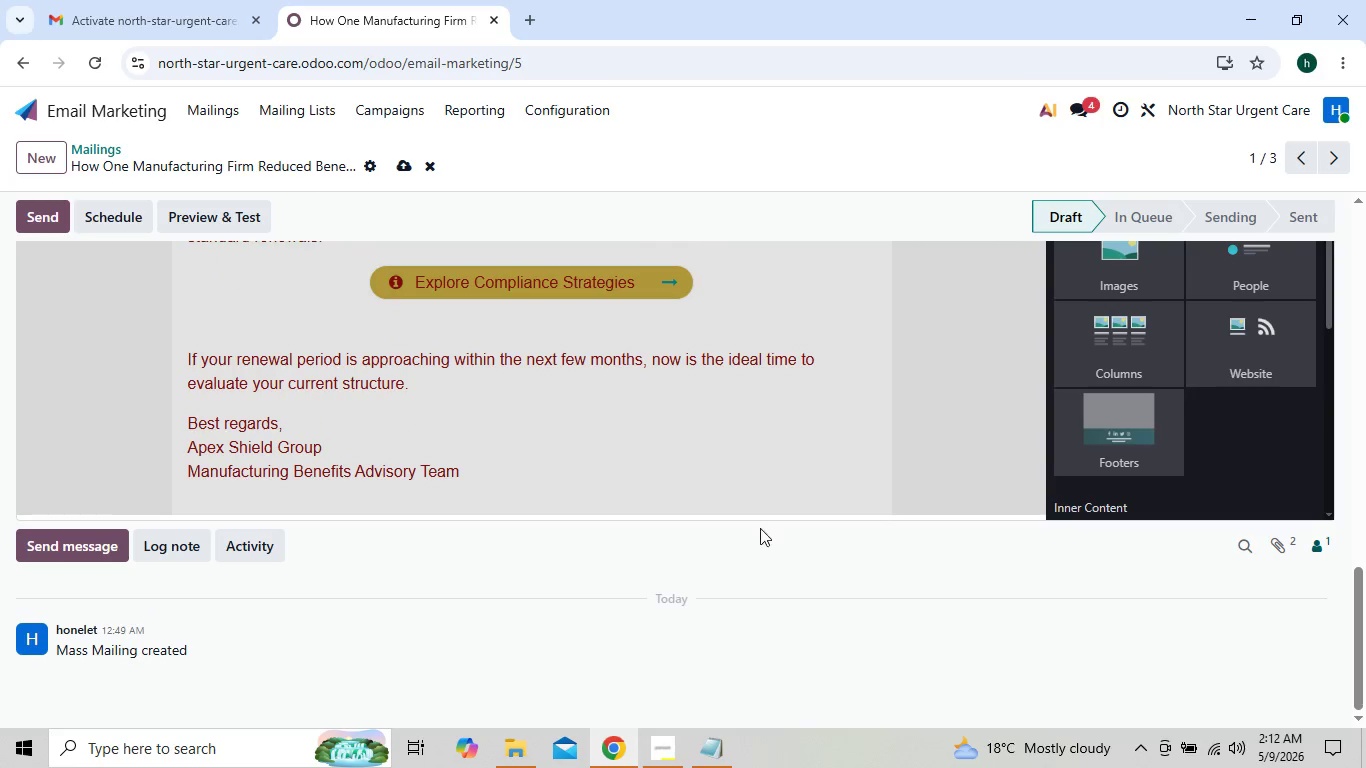 
left_click([1175, 432])
 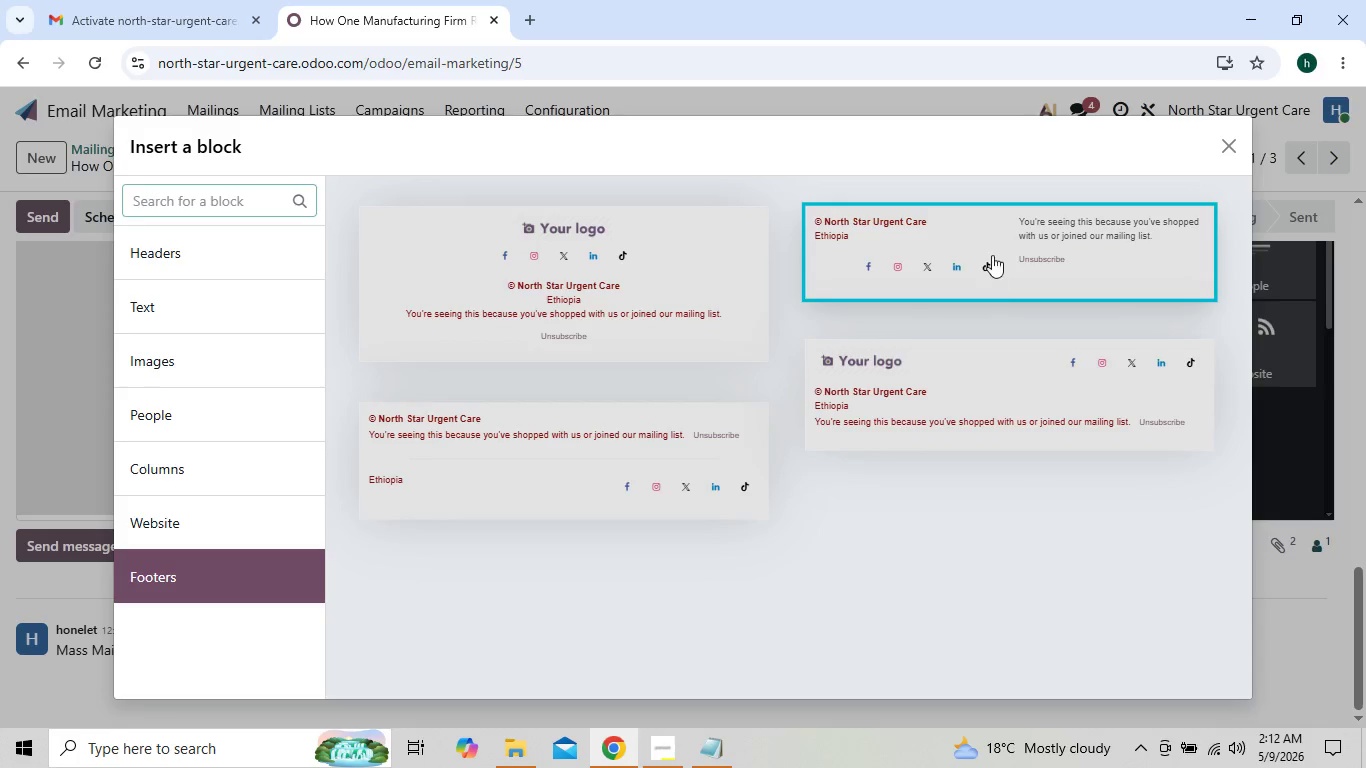 
left_click([1004, 242])
 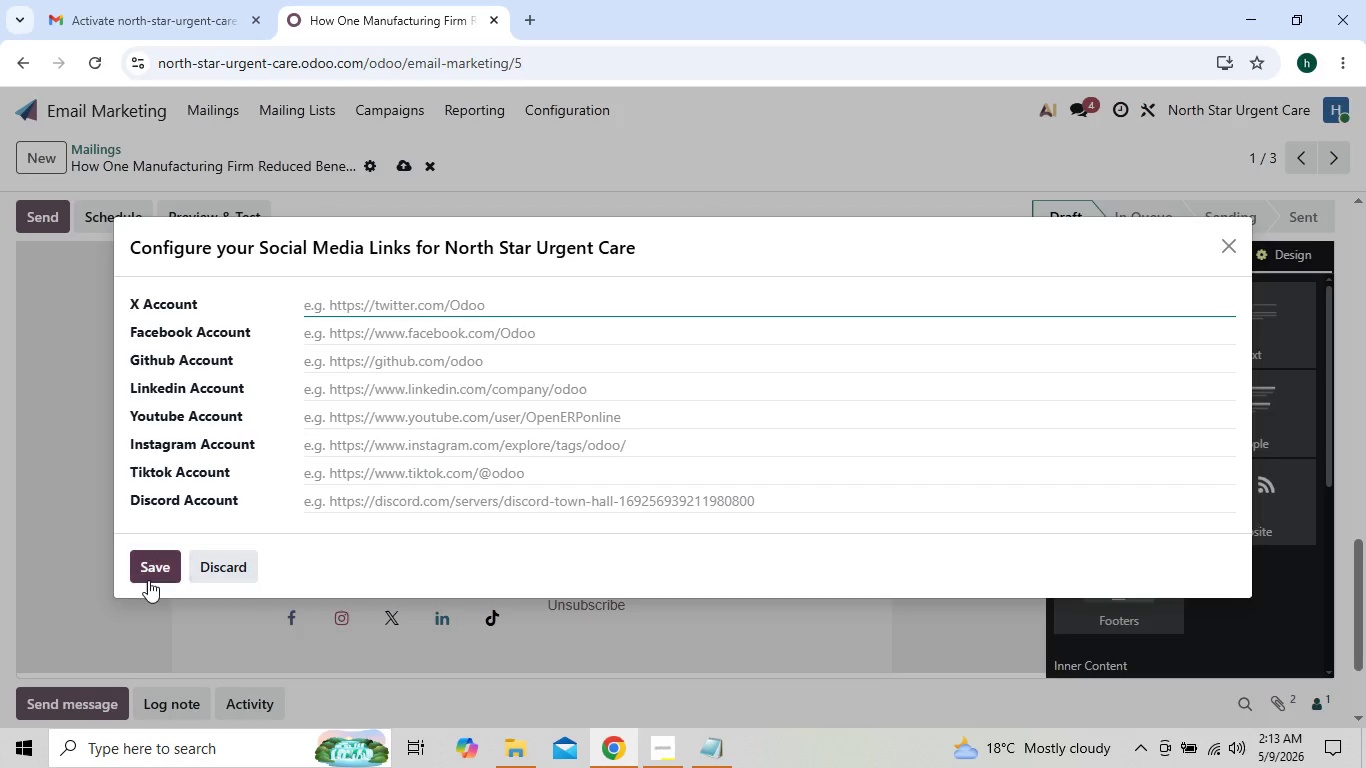 
left_click([152, 569])
 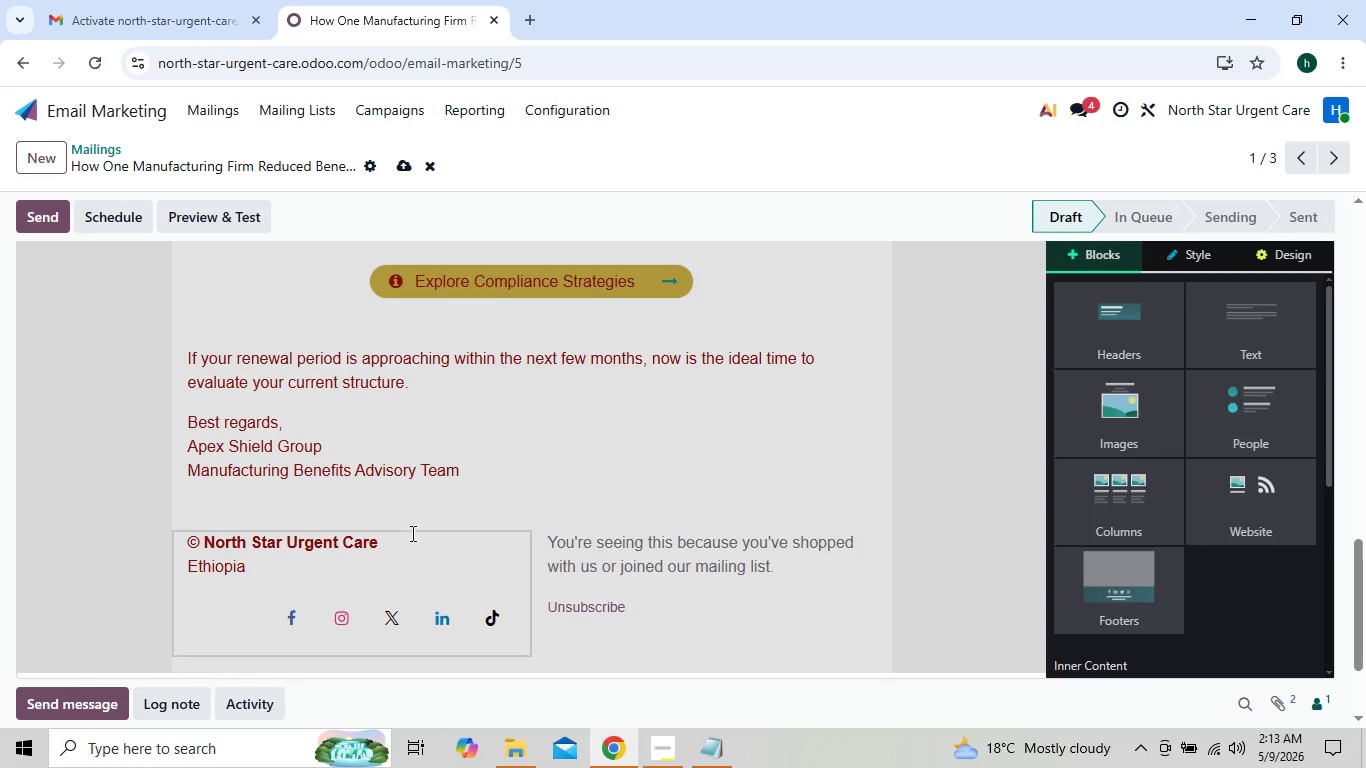 
left_click([392, 532])
 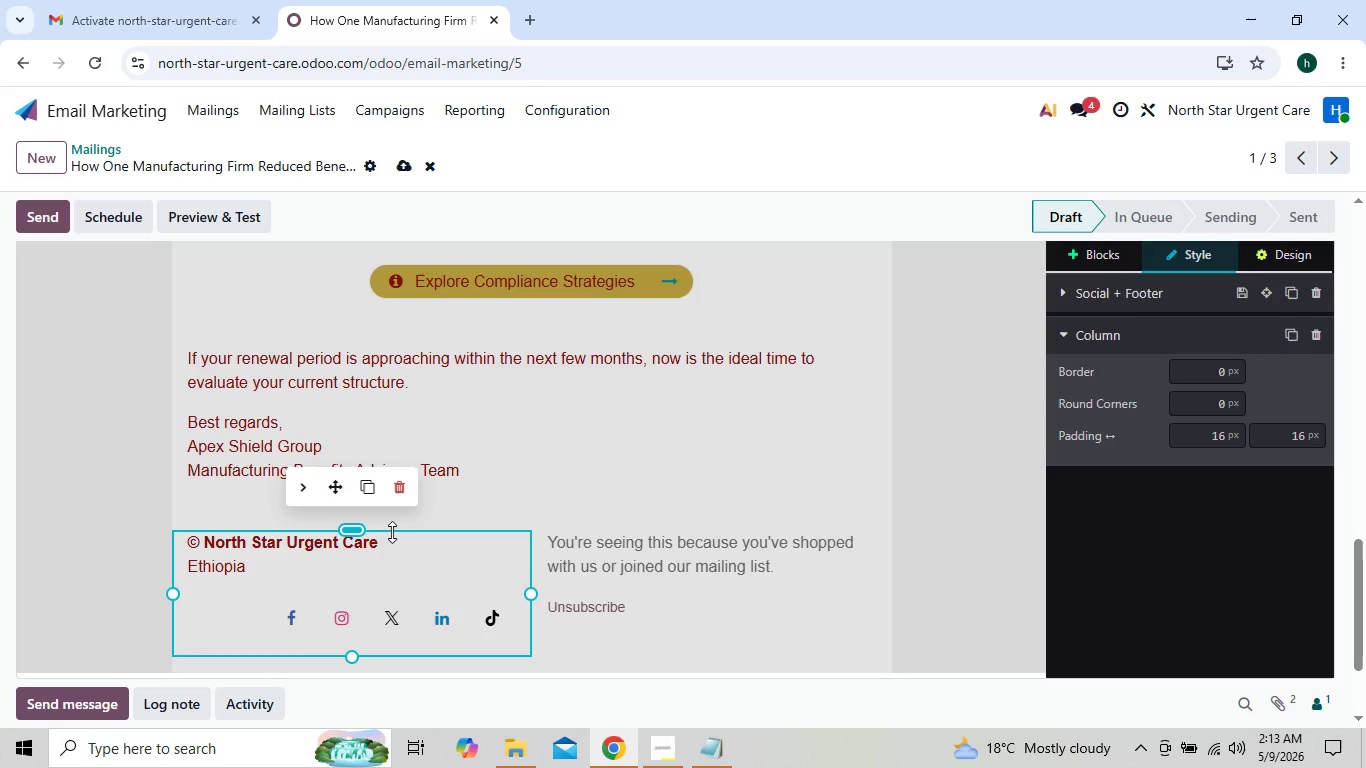 
key(Backspace)
 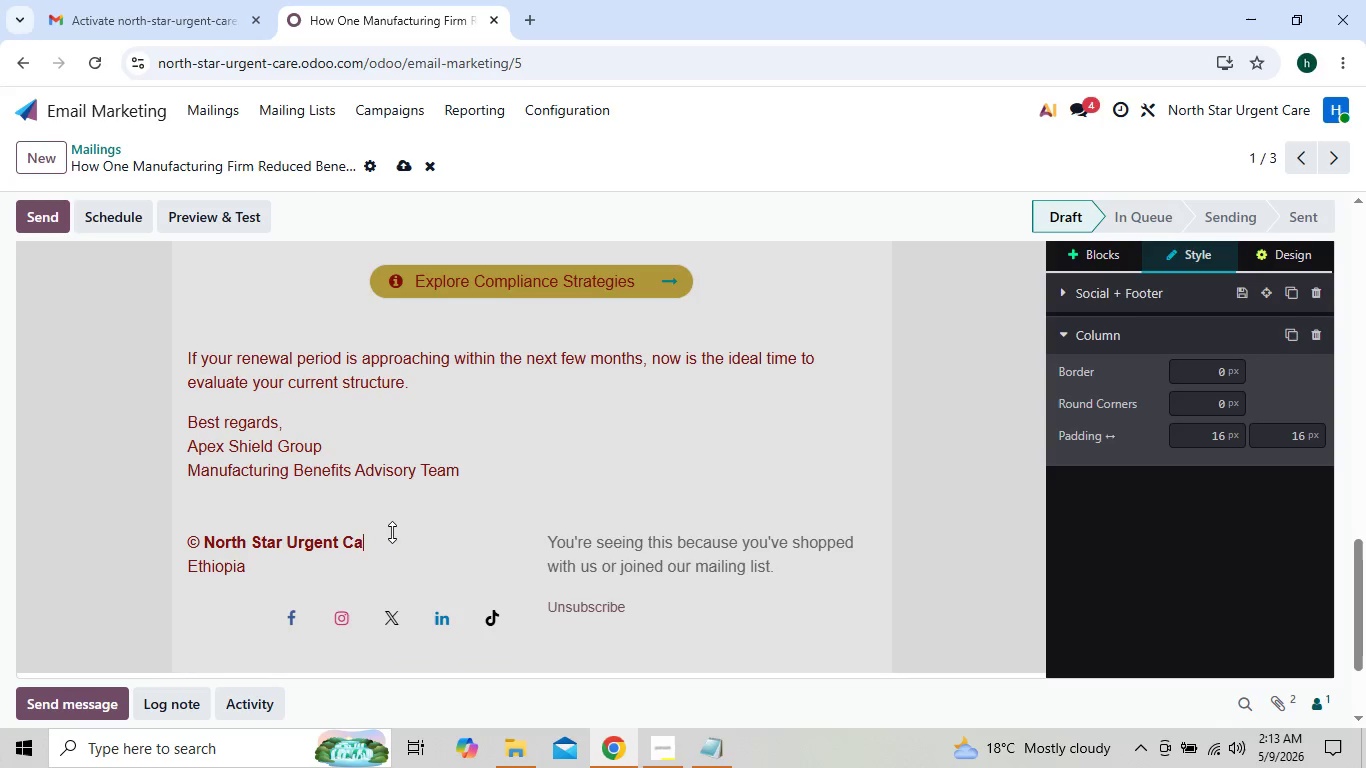 
key(Backspace)
 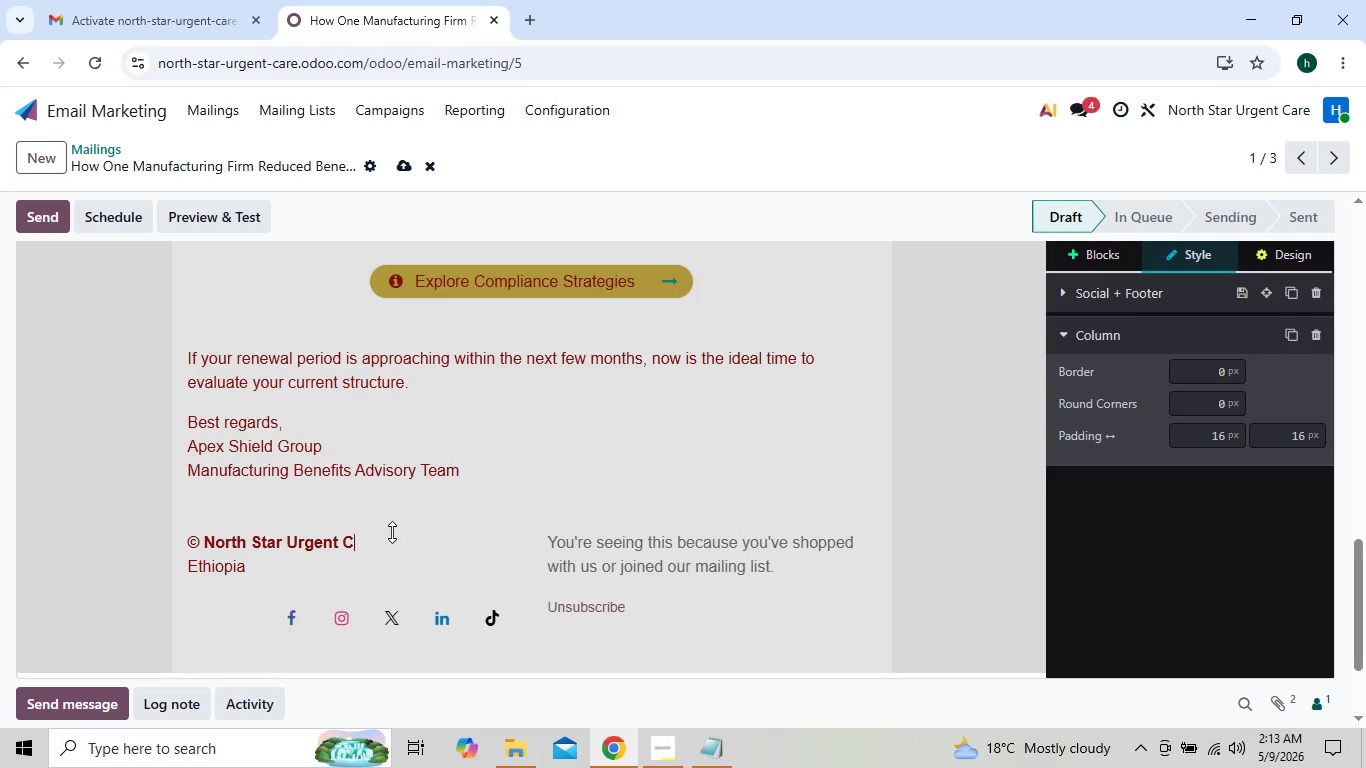 
key(Backspace)
 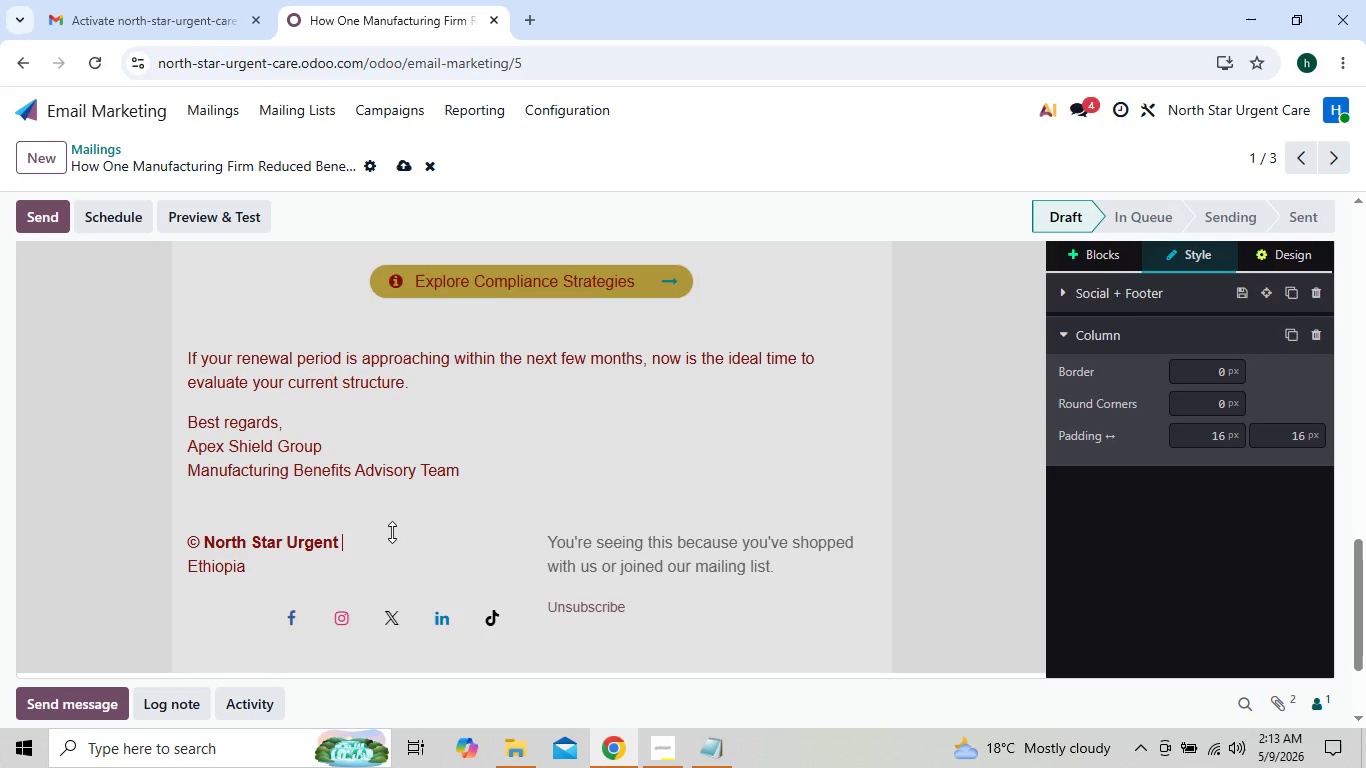 
key(Backspace)
 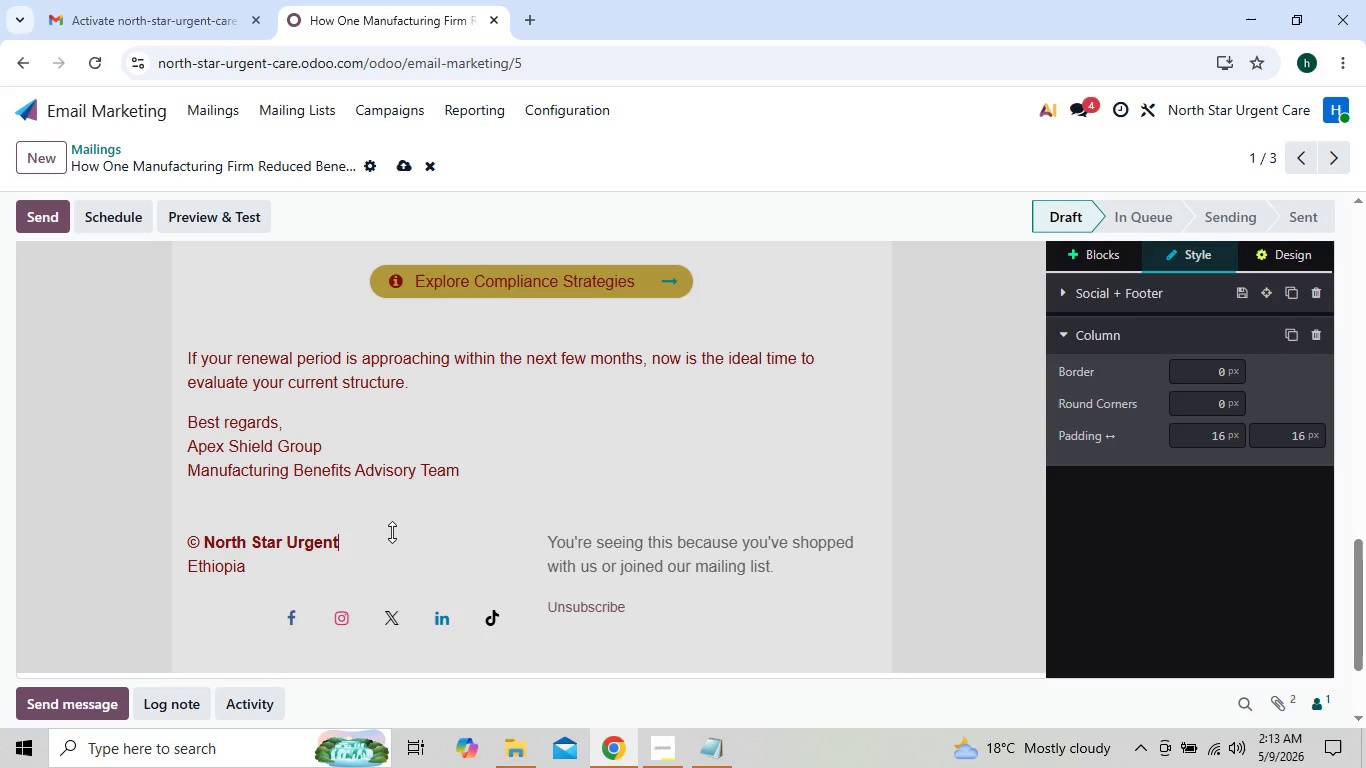 
key(Backspace)
 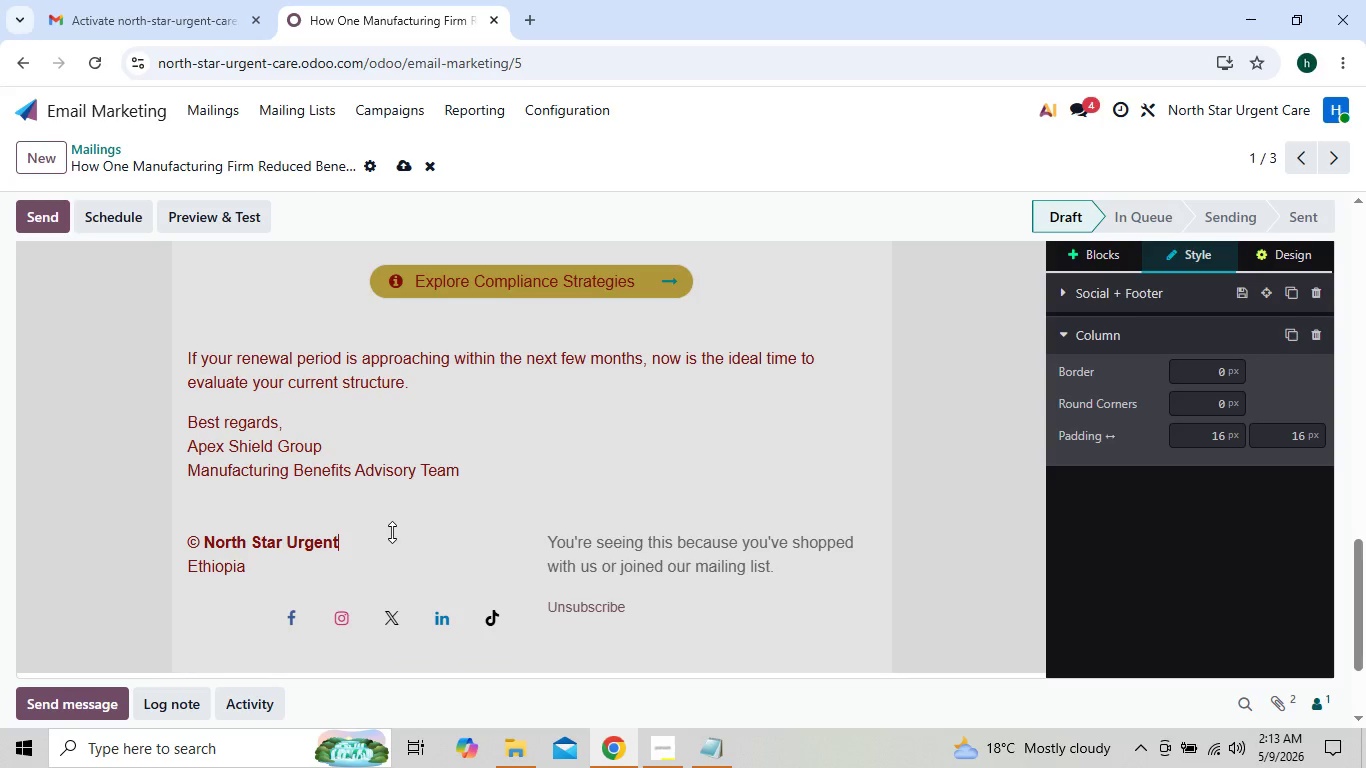 
key(Backspace)
 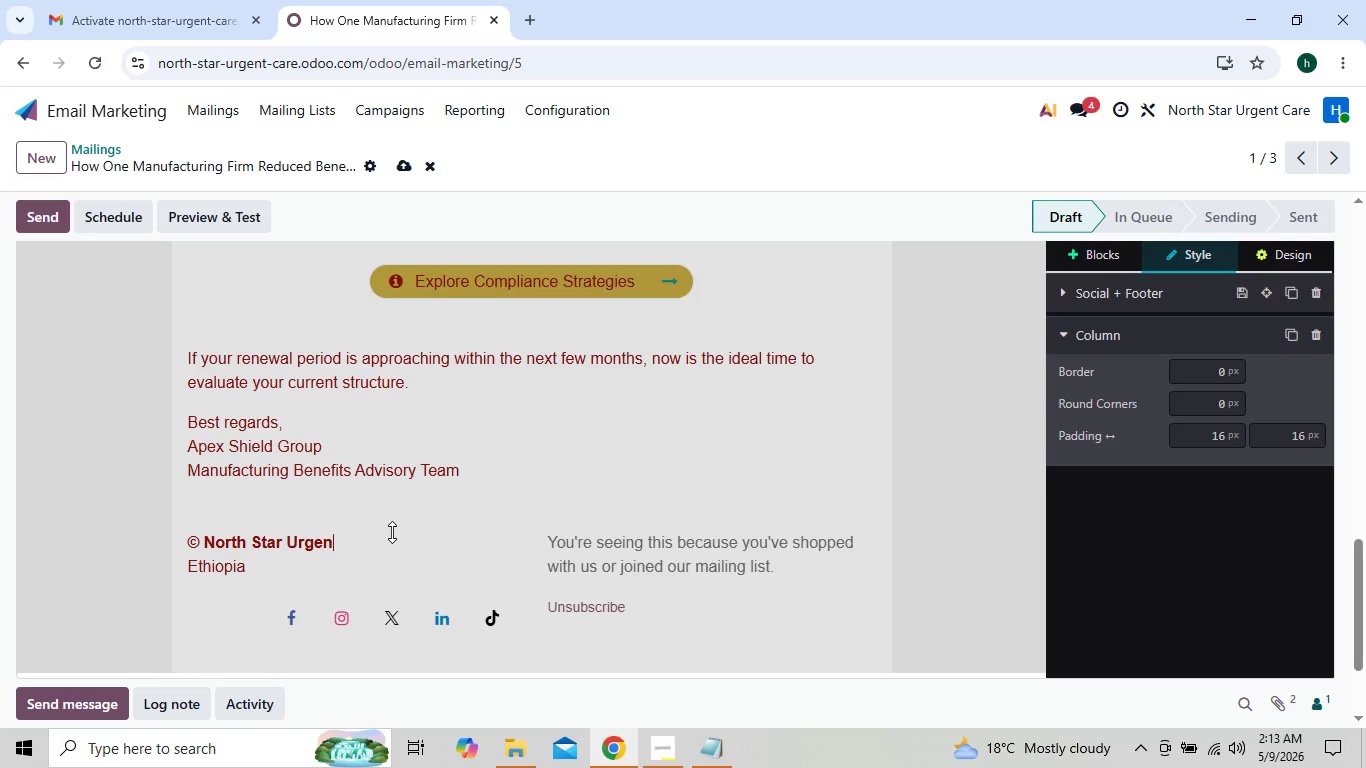 
key(Backspace)
 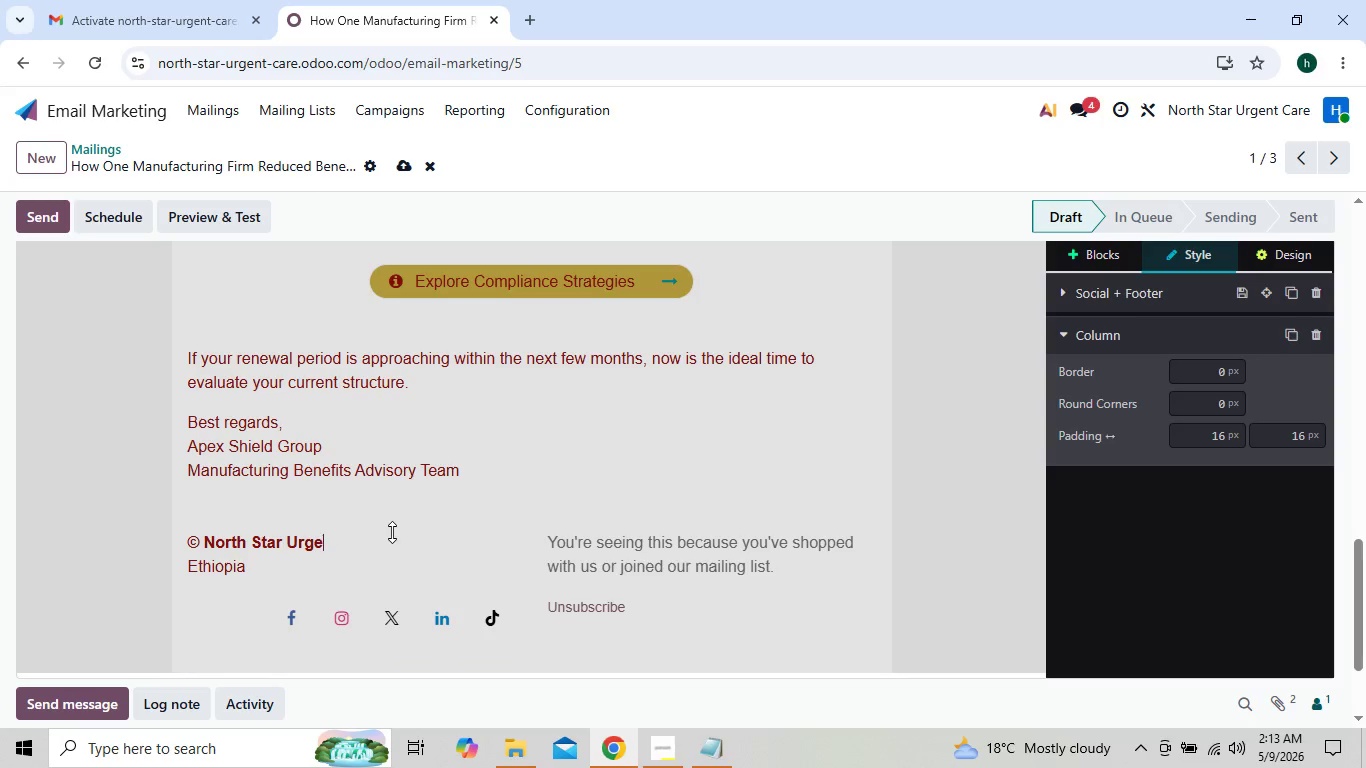 
key(Backspace)
 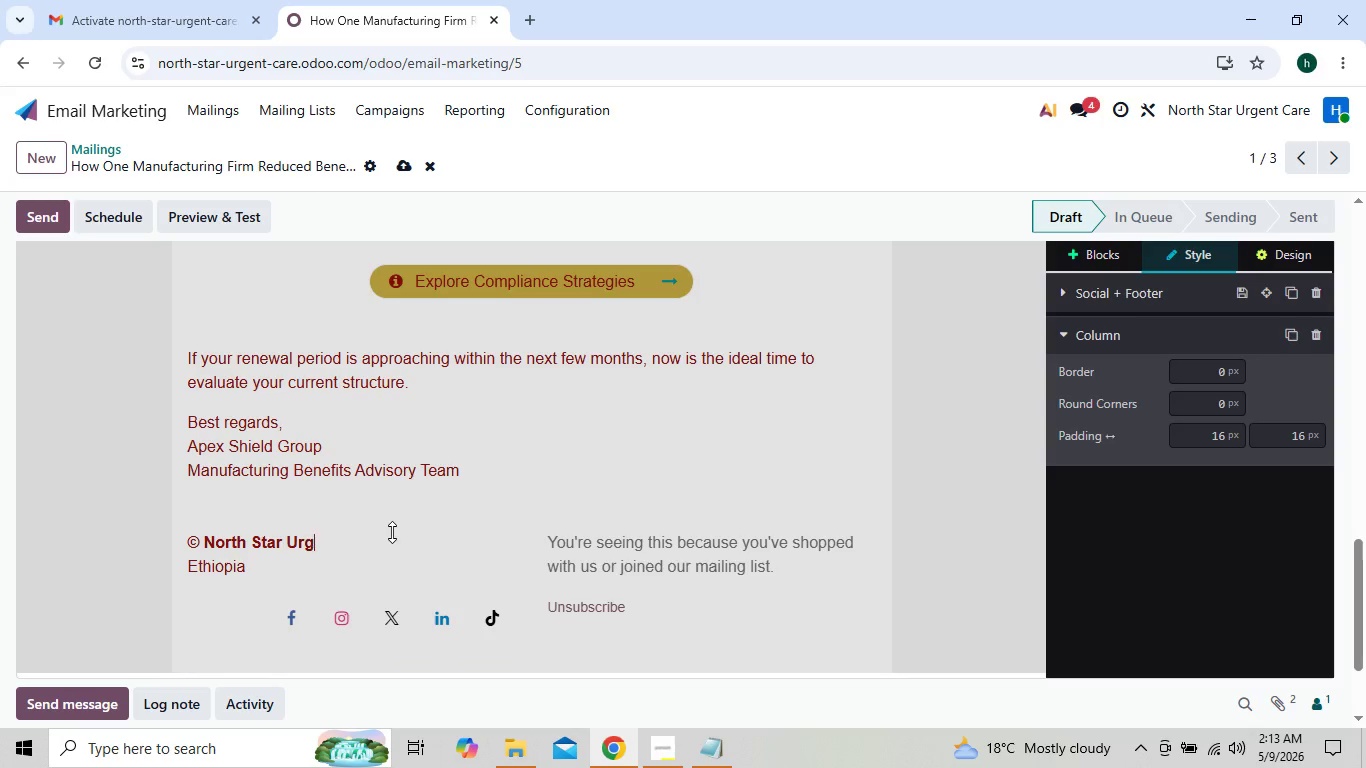 
key(Backspace)
 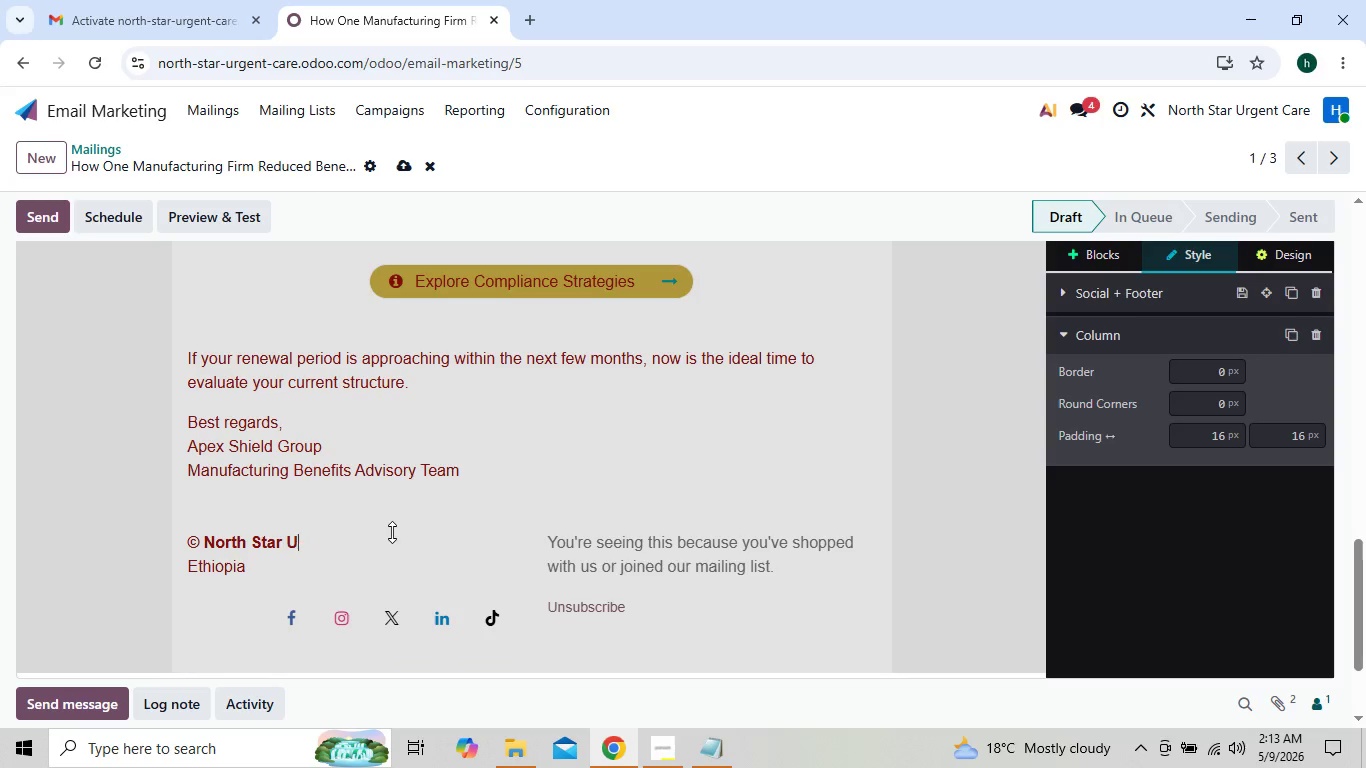 
key(Backspace)
 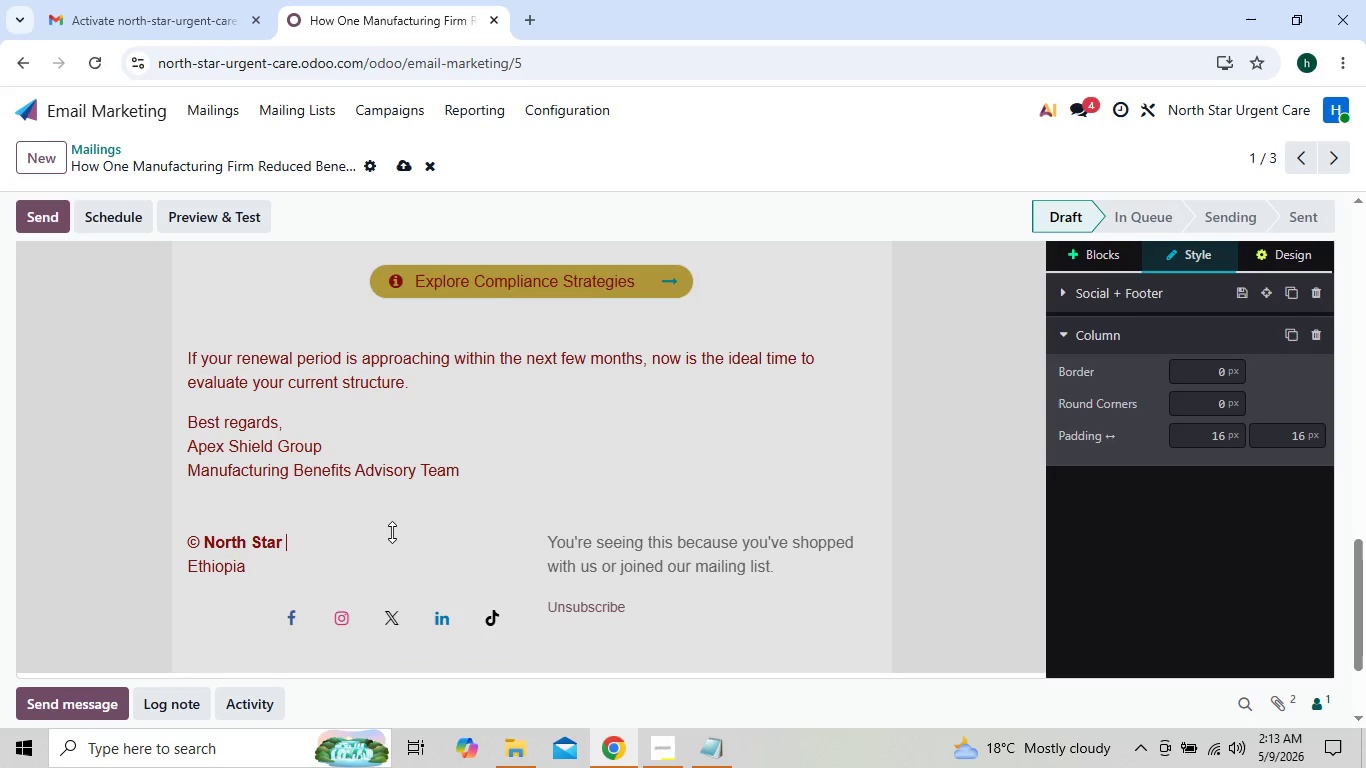 
key(Backspace)
 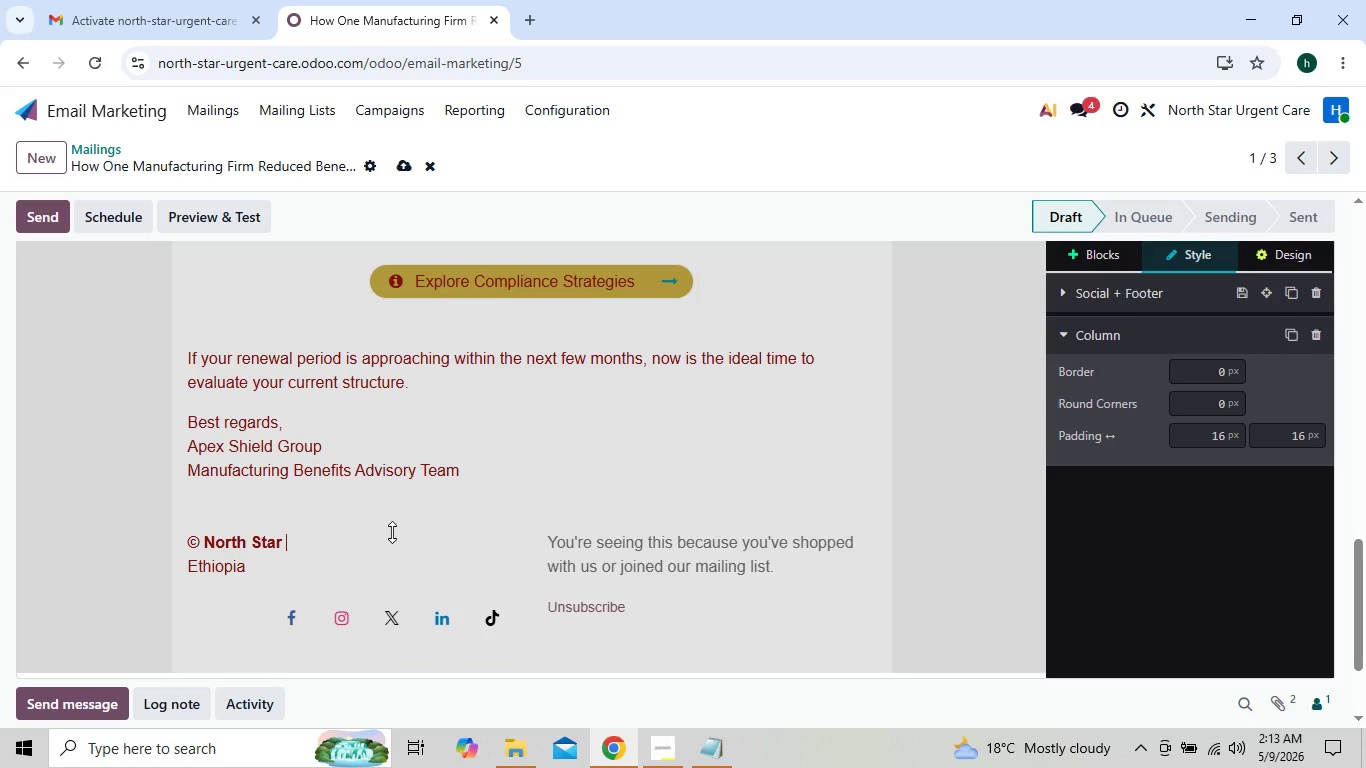 
key(Backspace)
 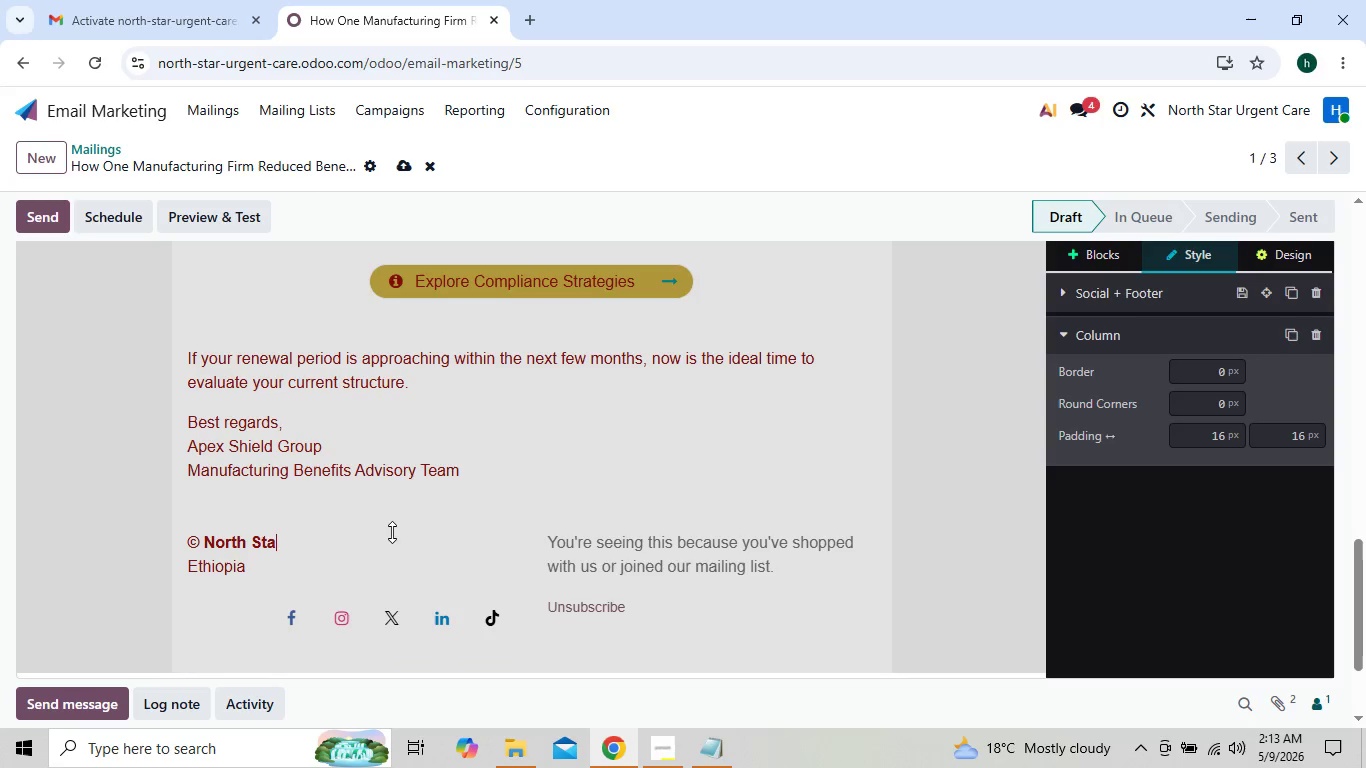 
key(Backspace)
 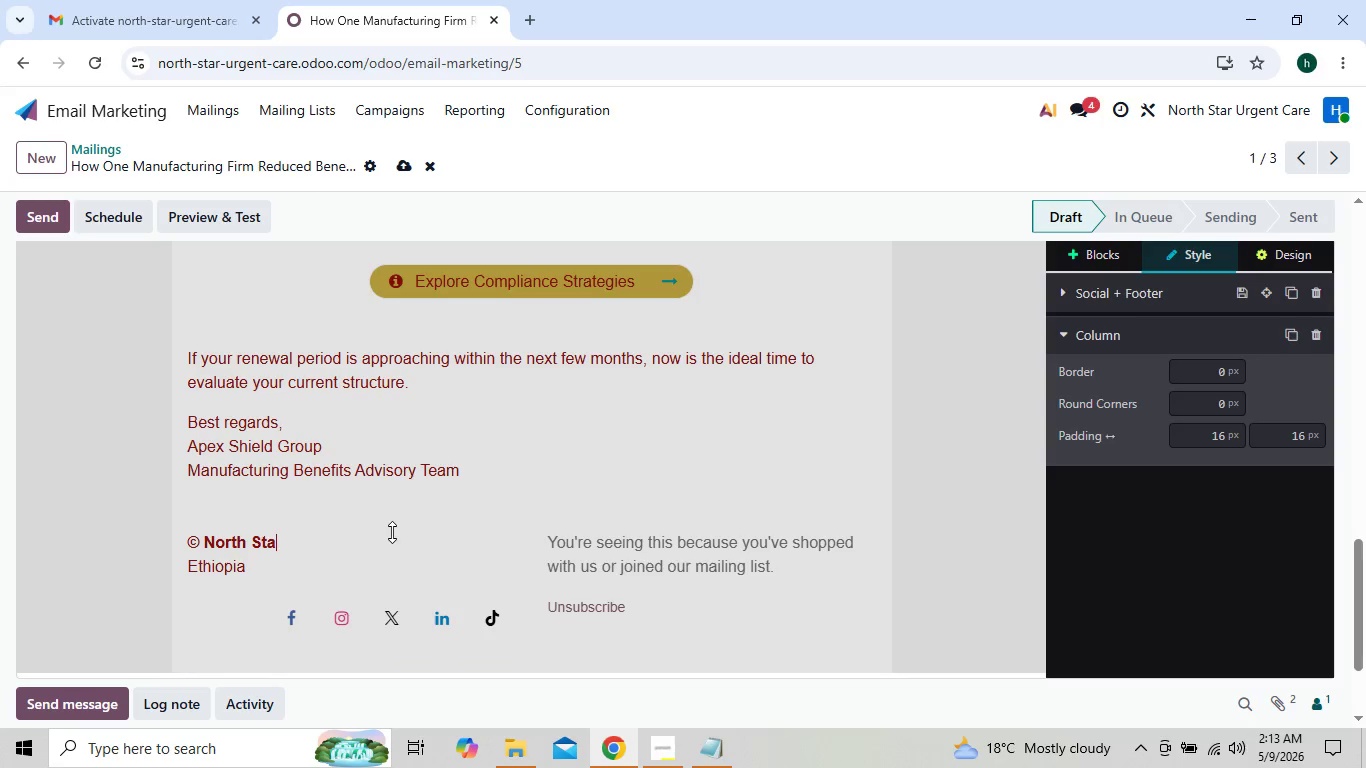 
key(Backspace)
 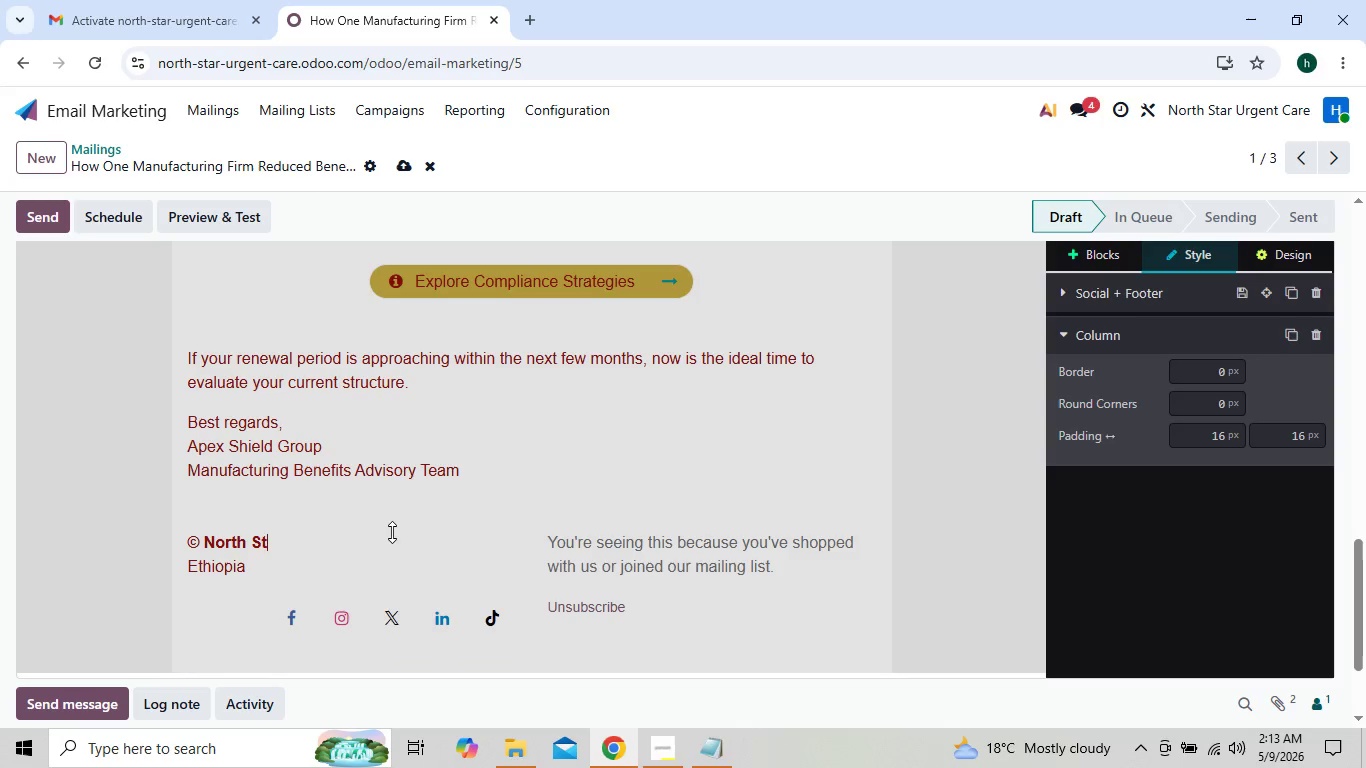 
key(Backspace)
 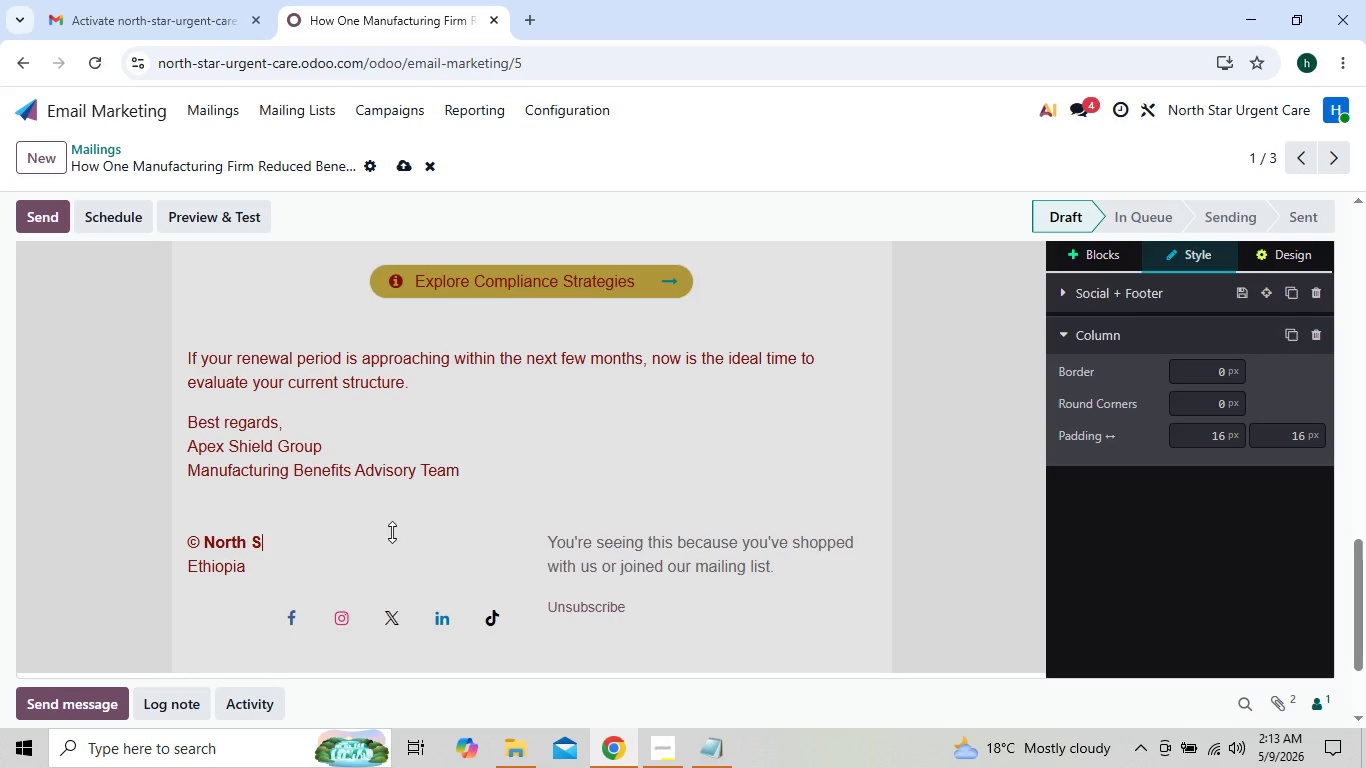 
key(Backspace)
 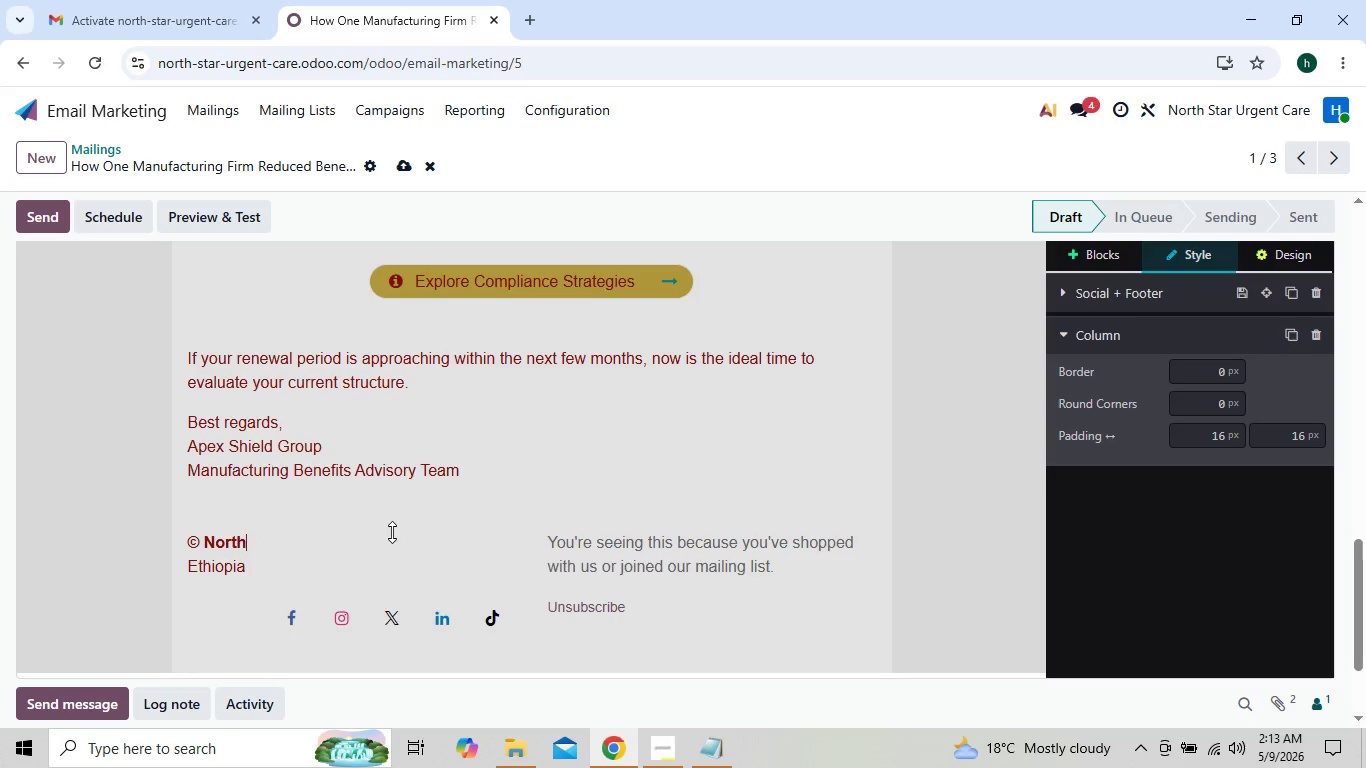 
key(Backspace)
 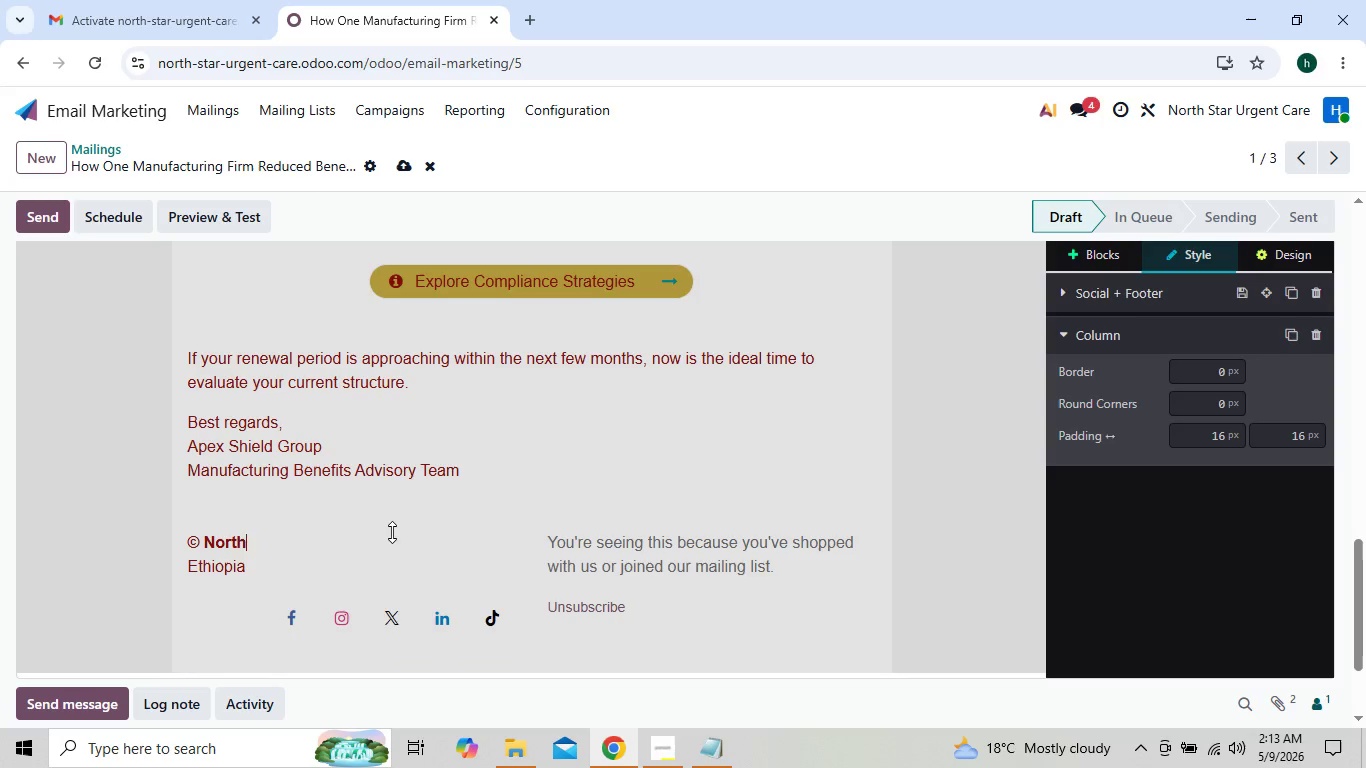 
key(Backspace)
 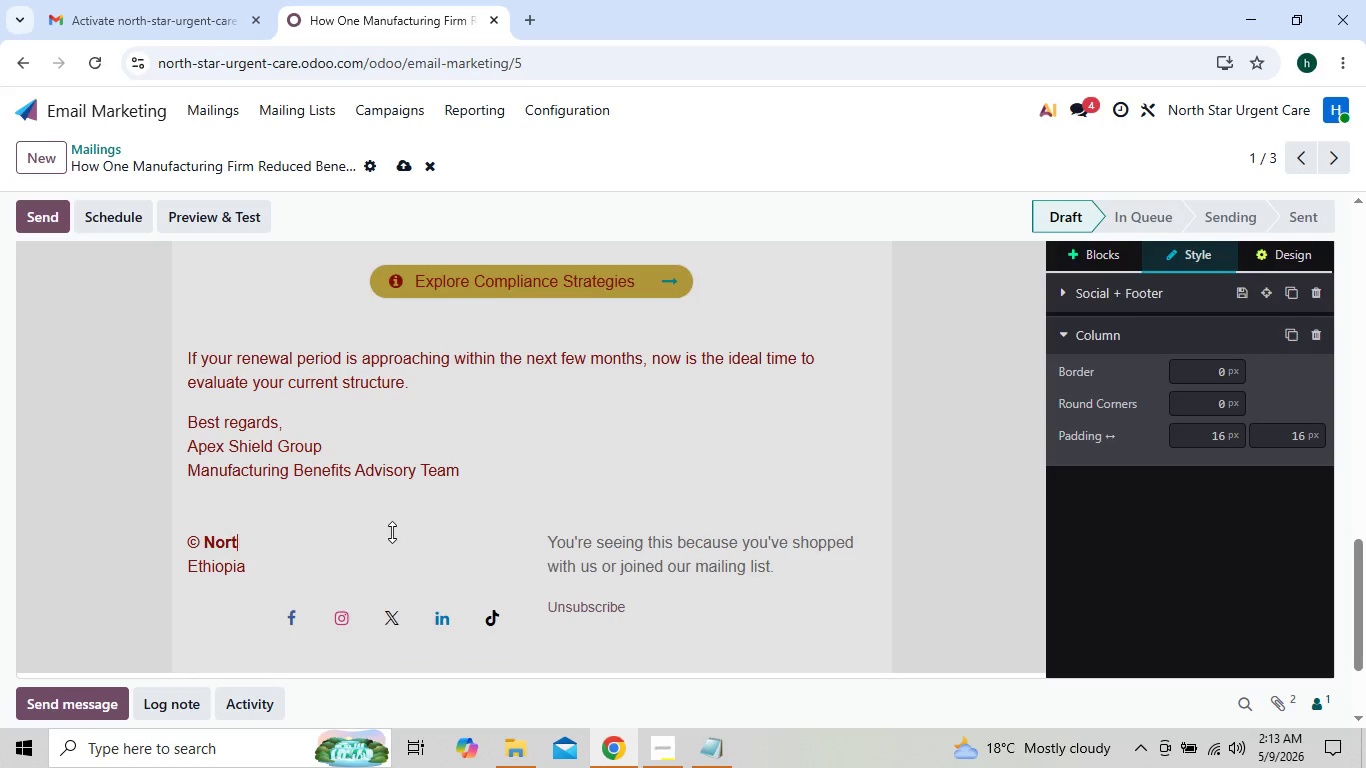 
key(Backspace)
 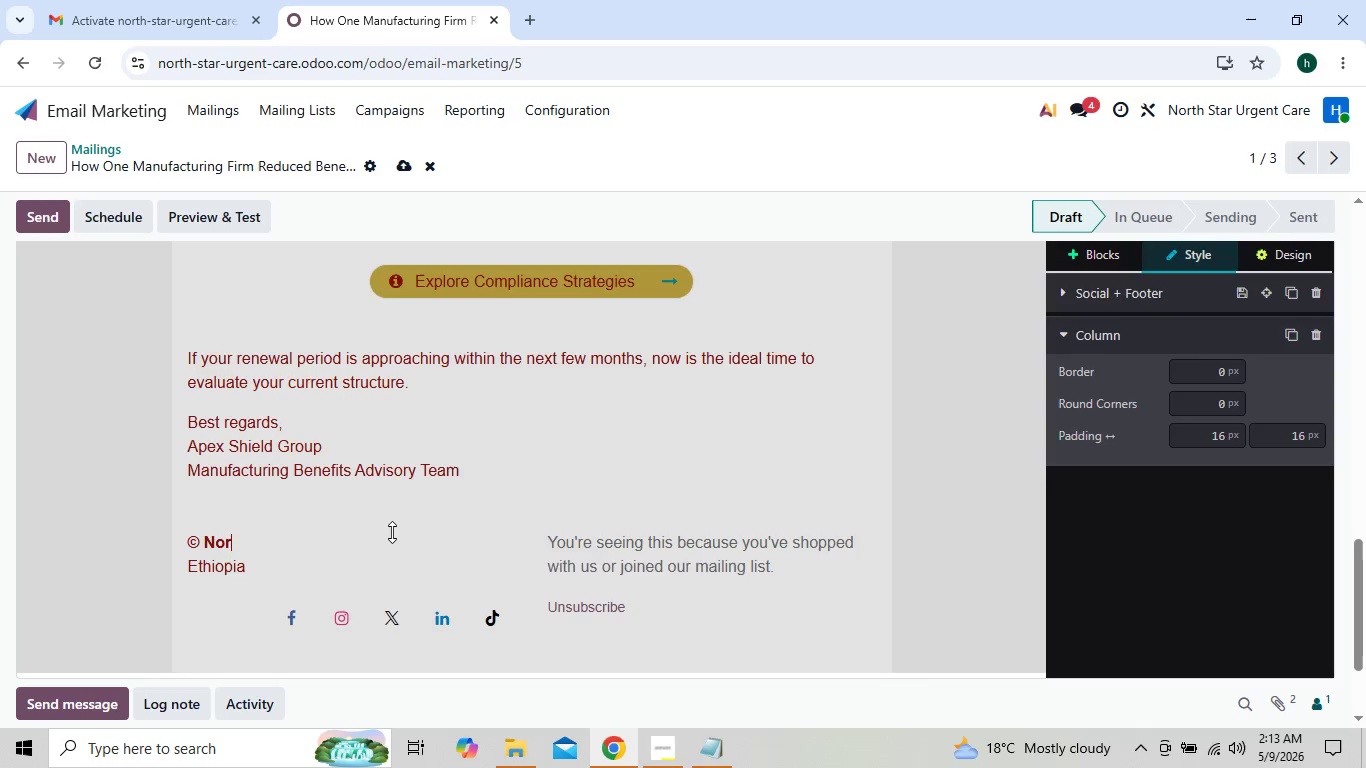 
key(Backspace)
 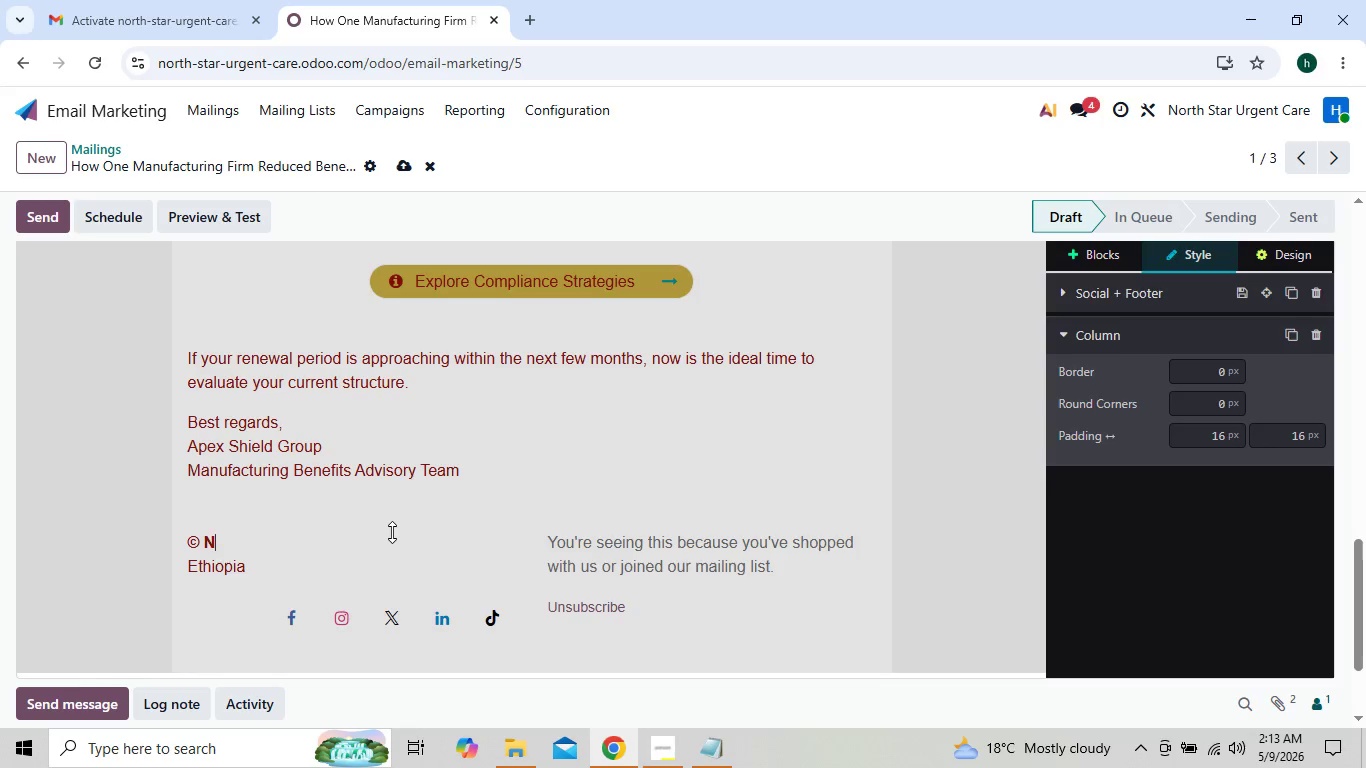 
key(Backspace)
 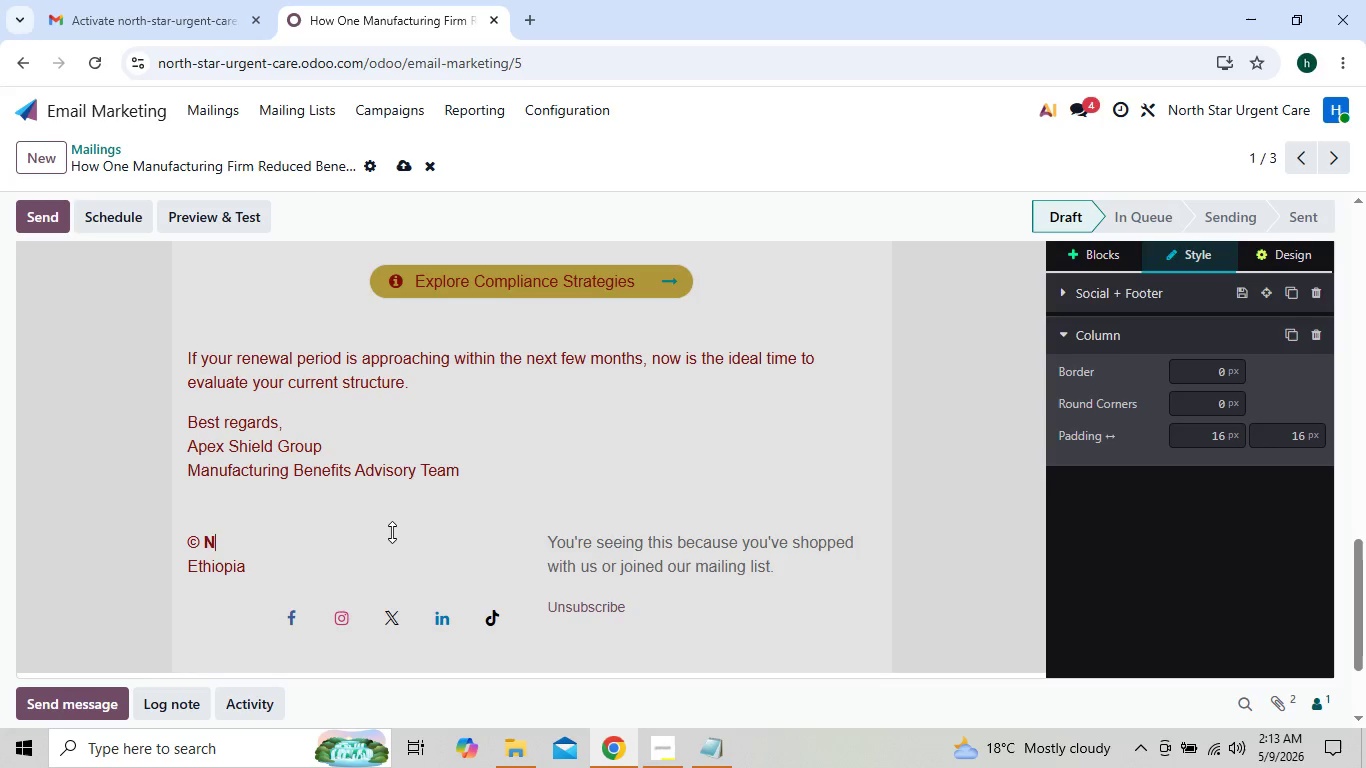 
key(Backspace)
 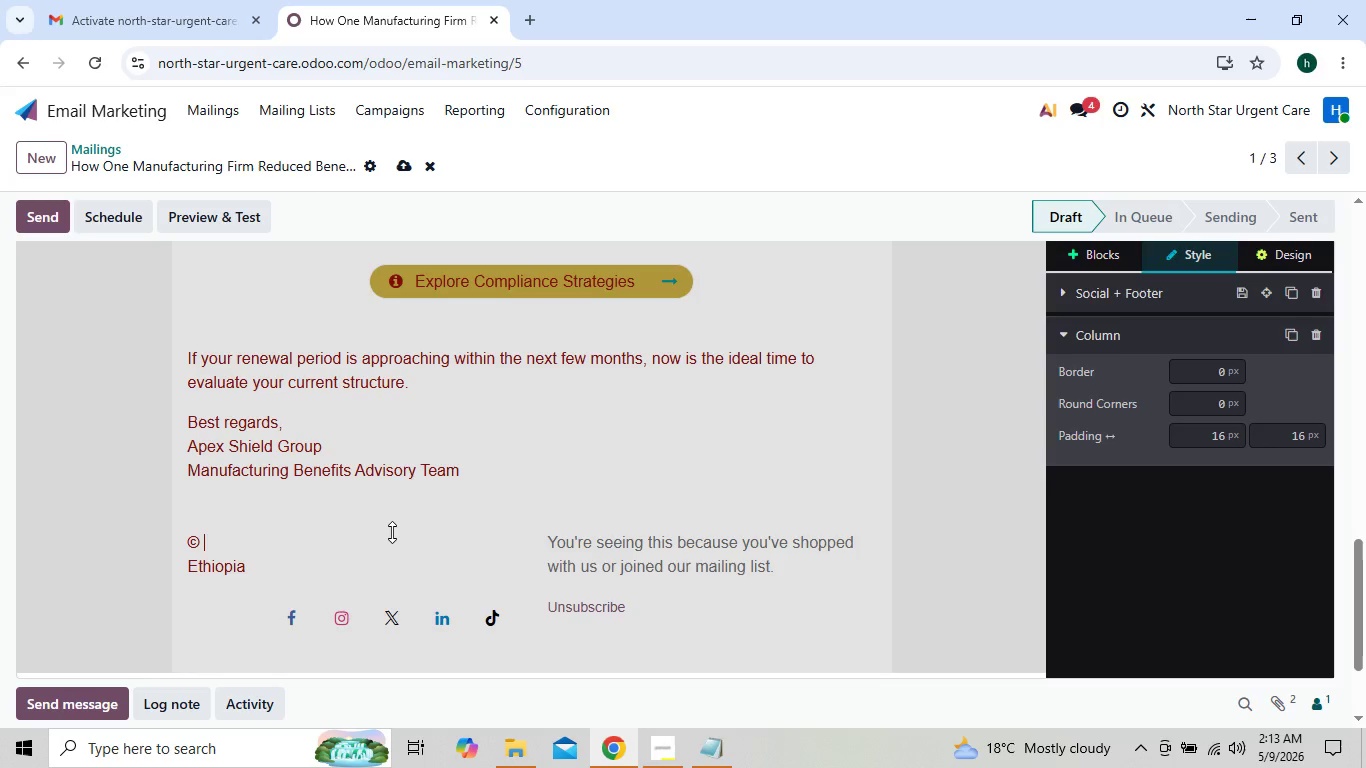 
key(Control+V)
 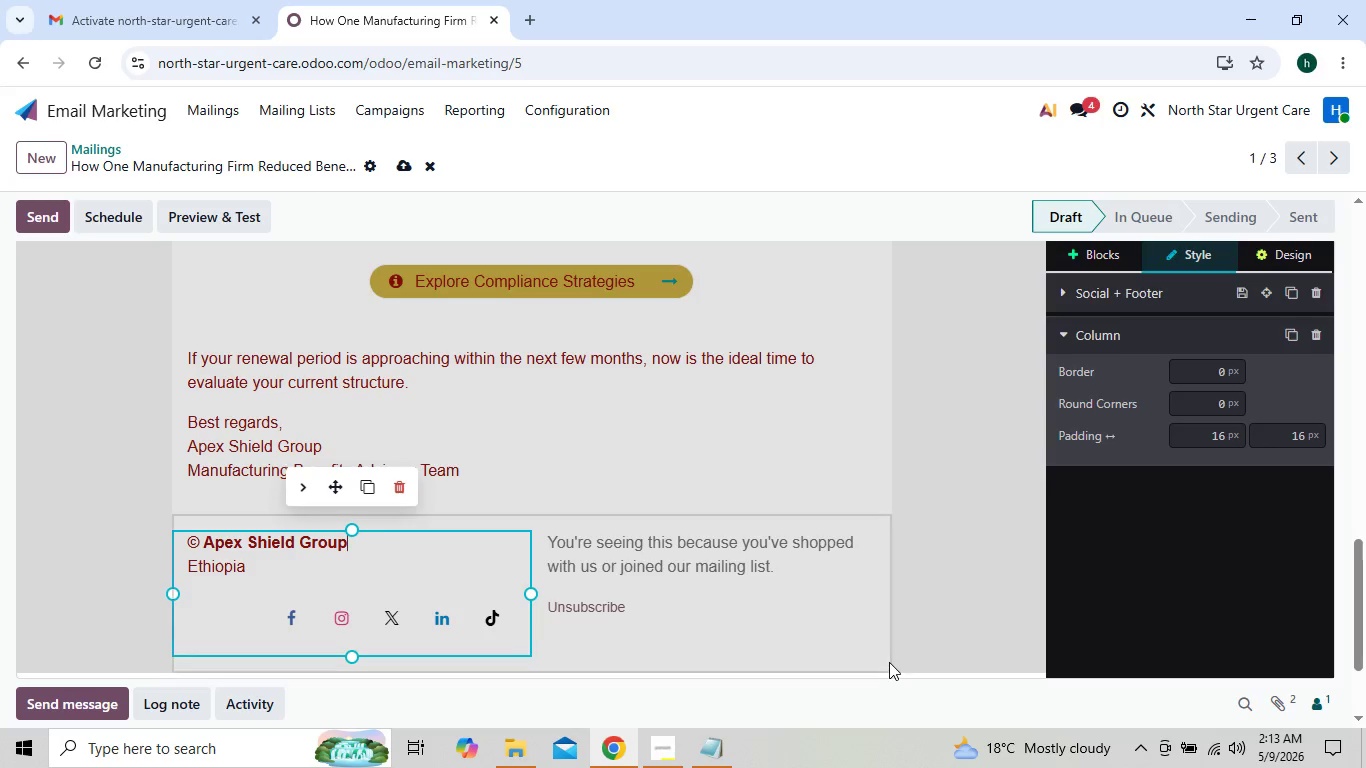 
left_click([874, 669])
 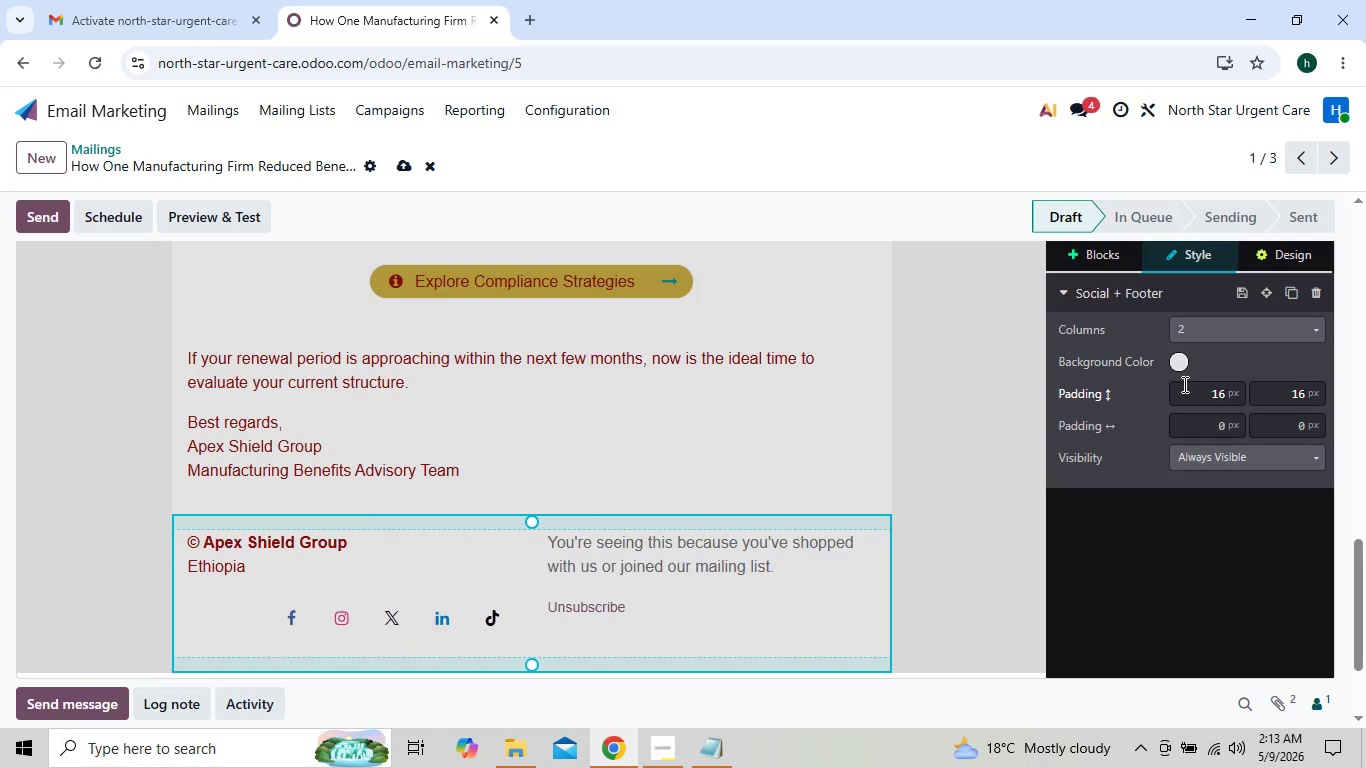 
left_click([1183, 367])
 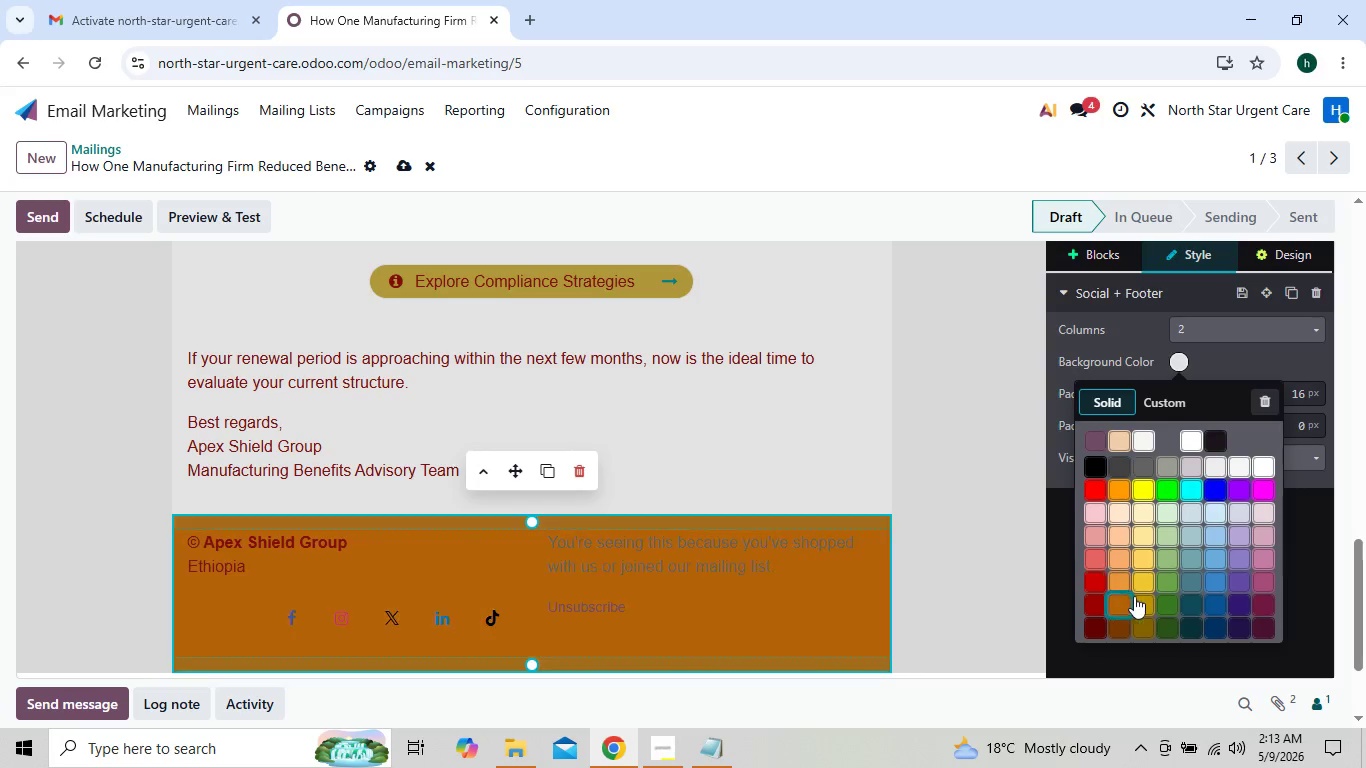 
wait(9.75)
 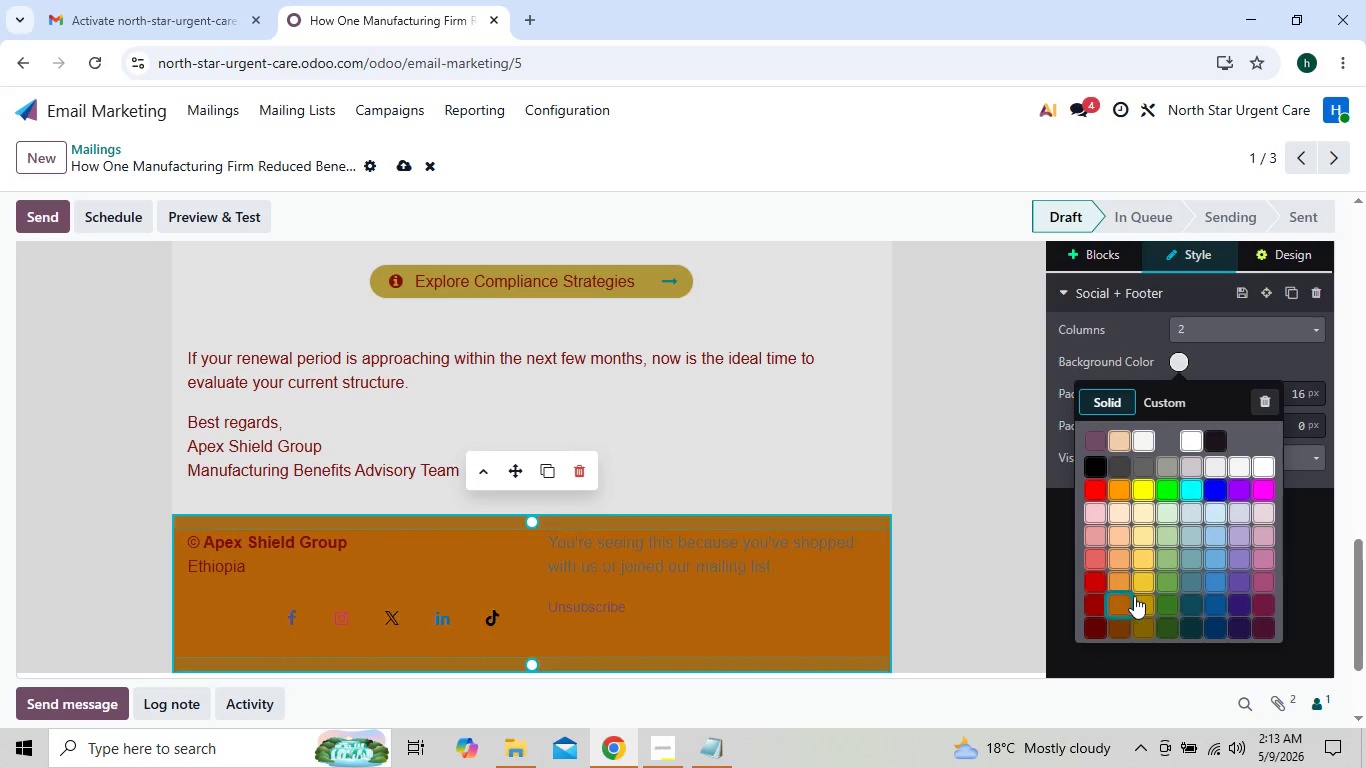 
left_click([1107, 623])
 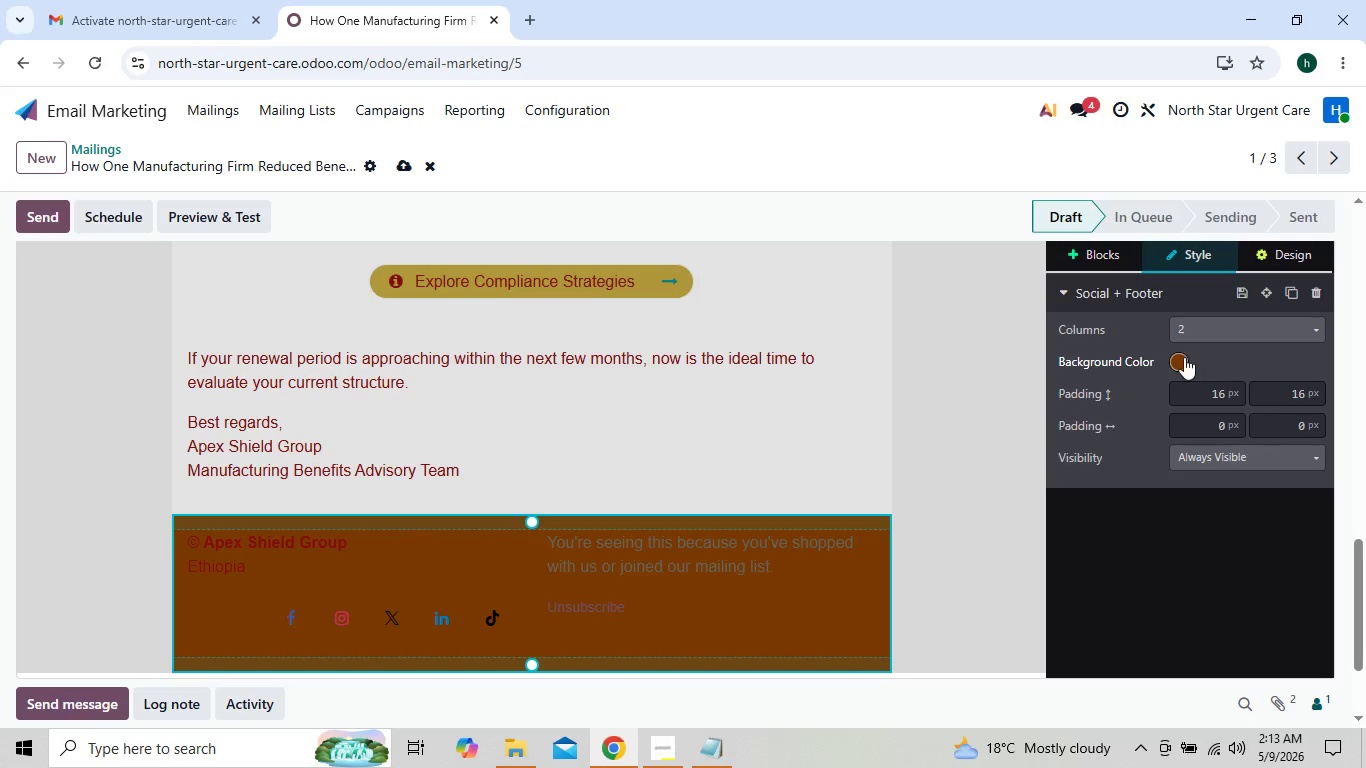 
left_click([1184, 357])
 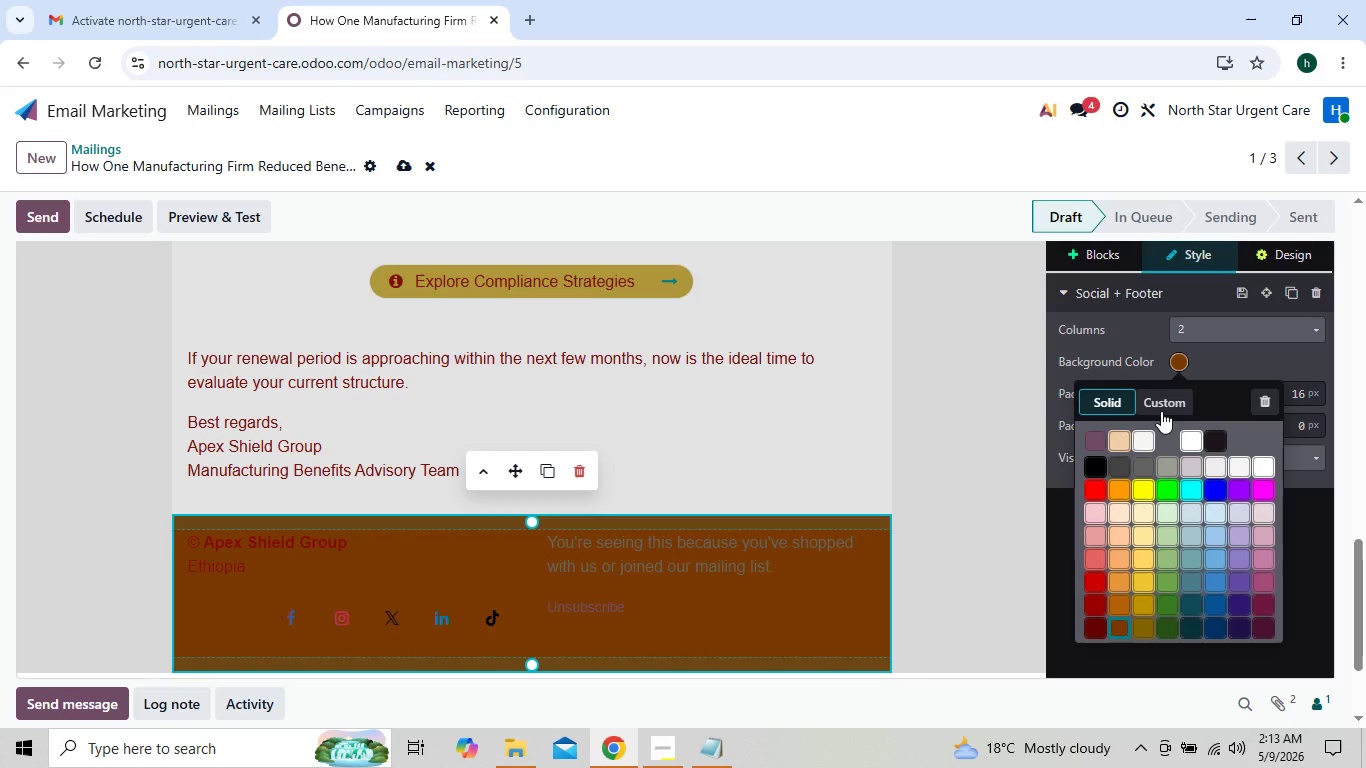 
double_click([1159, 415])
 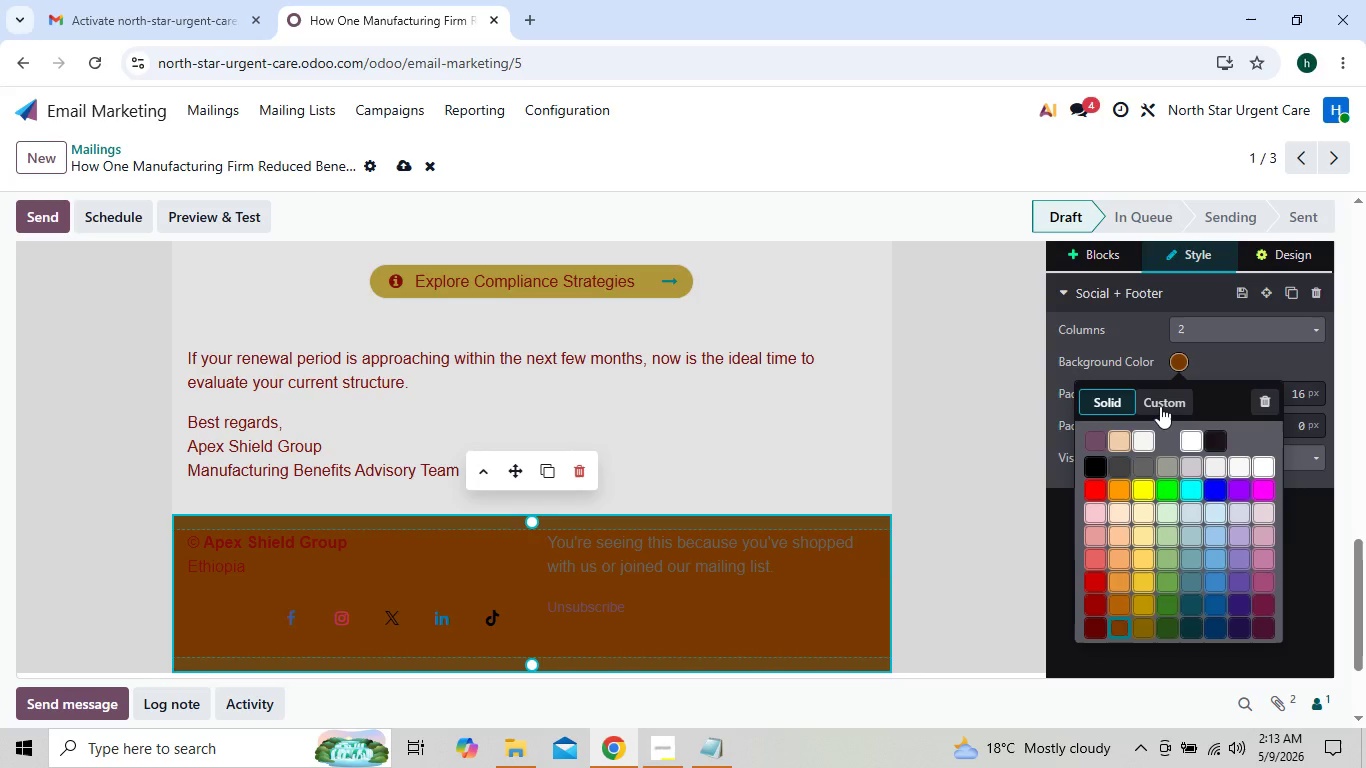 
left_click([1160, 406])
 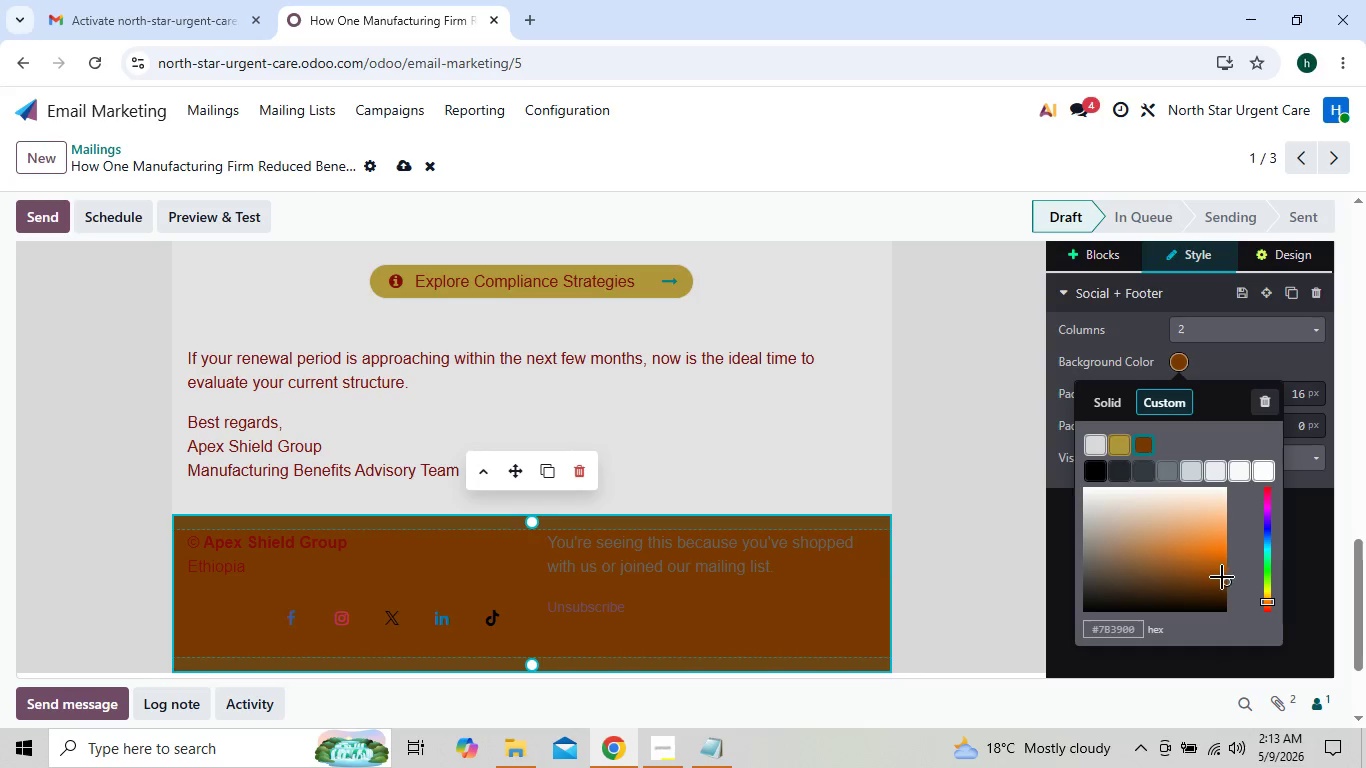 
left_click_drag(start_coordinate=[1230, 581], to_coordinate=[1152, 581])
 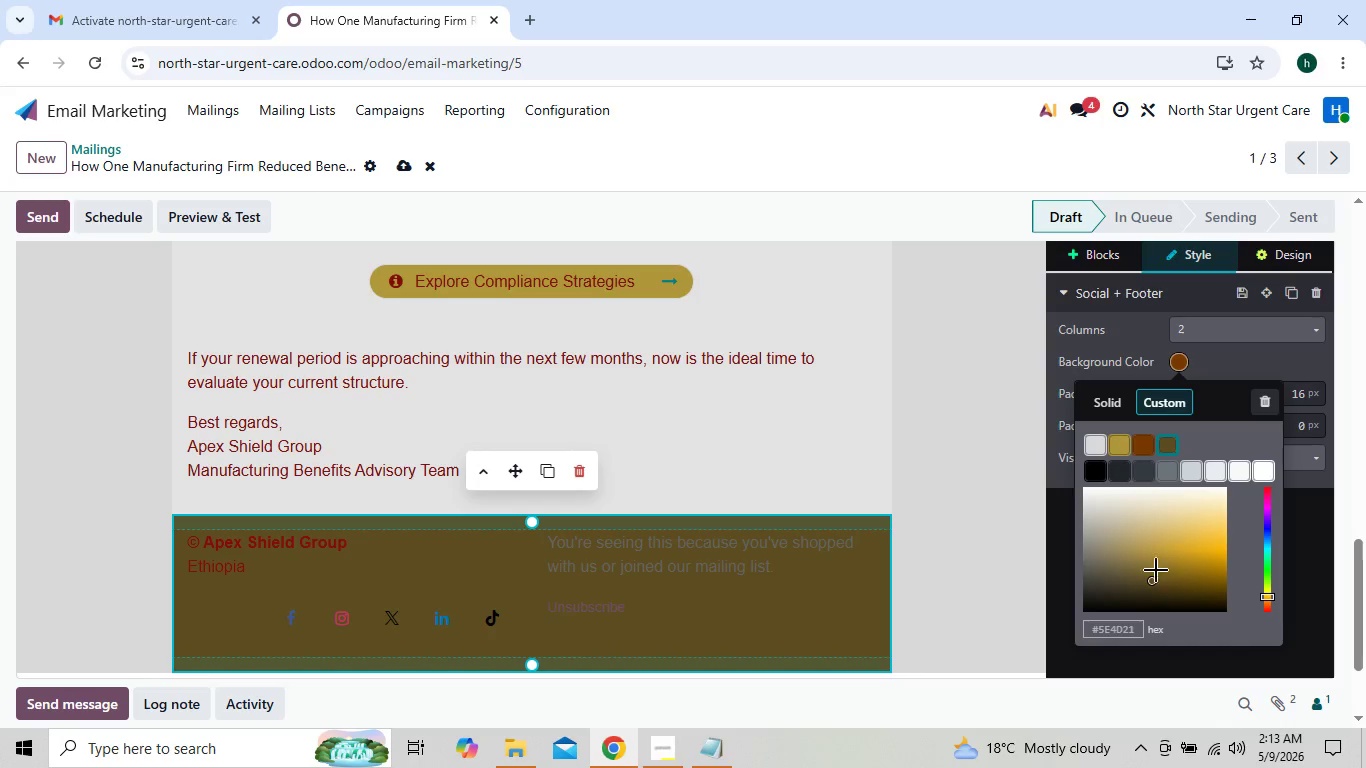 
left_click_drag(start_coordinate=[1153, 578], to_coordinate=[1153, 563])
 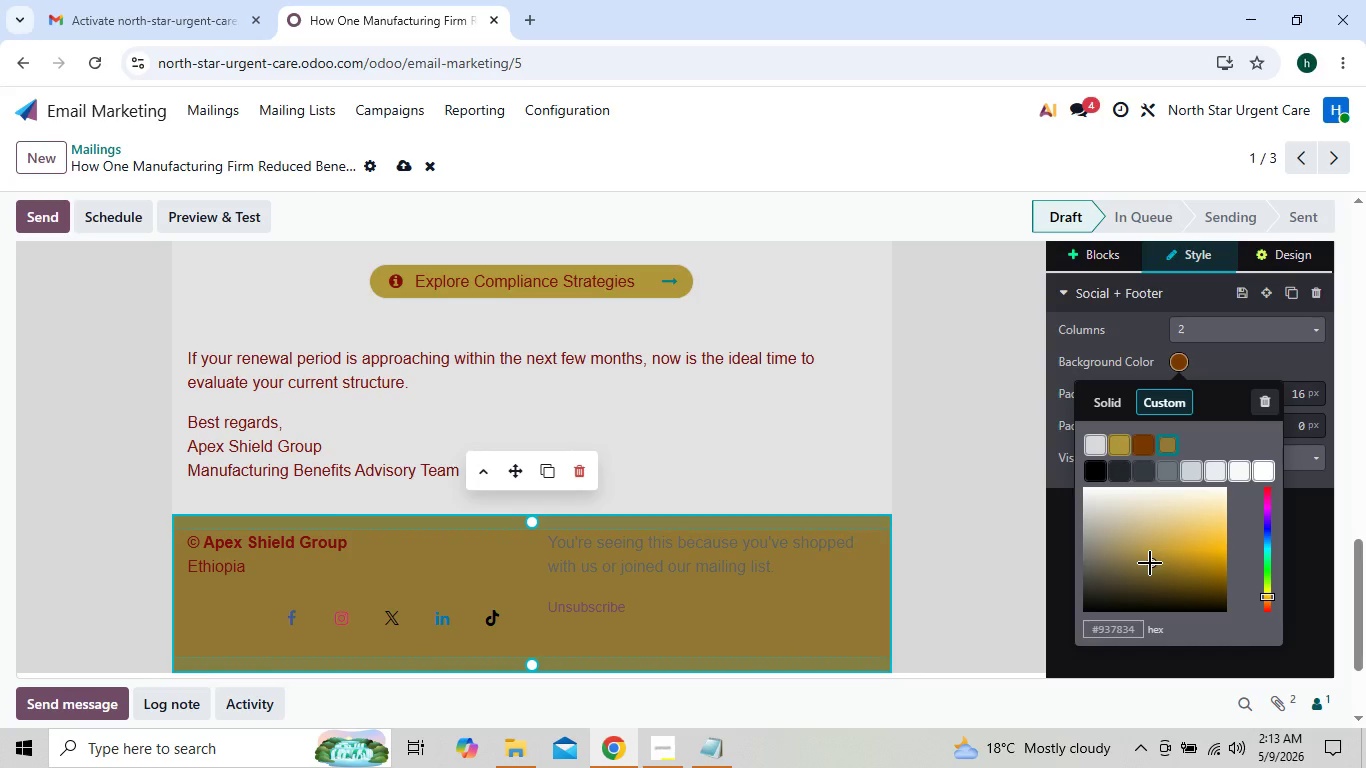 
left_click_drag(start_coordinate=[1150, 563], to_coordinate=[1148, 550])
 